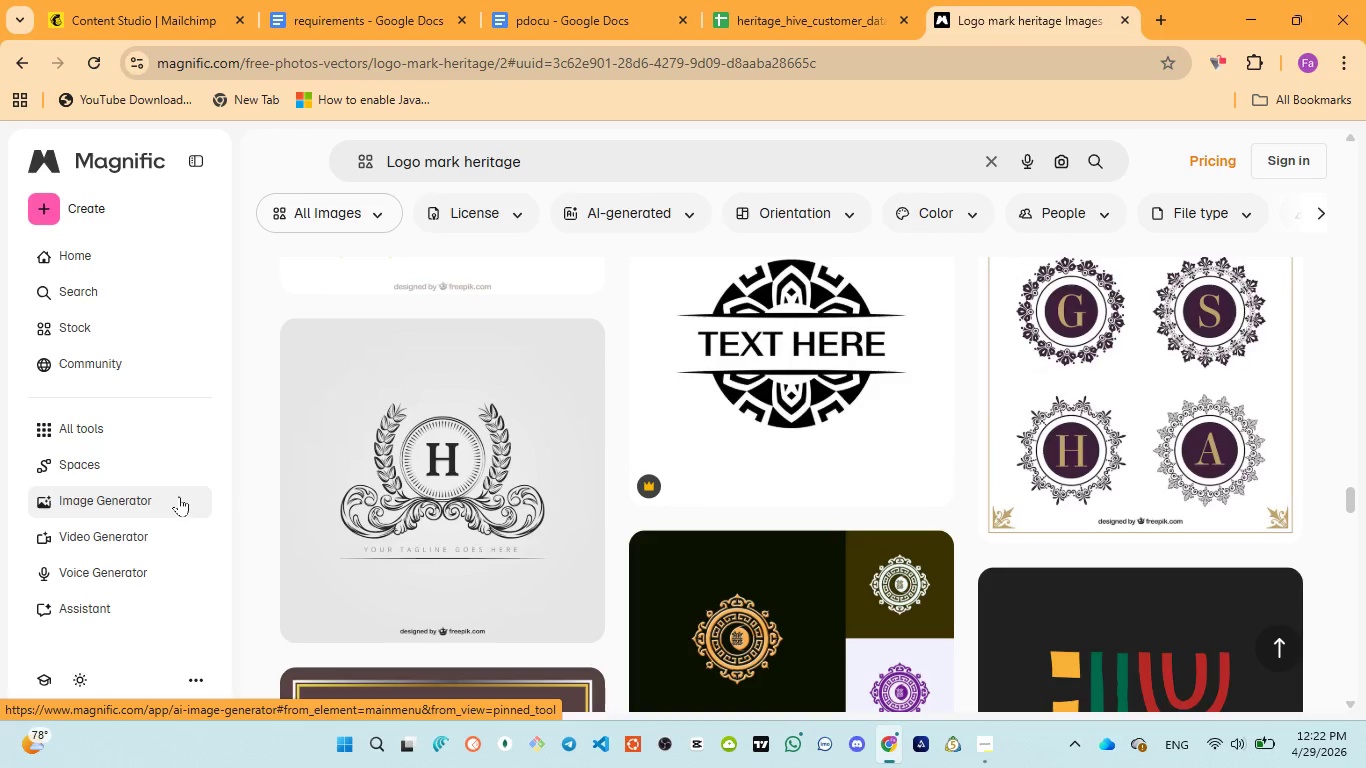 
left_click([179, 496])
 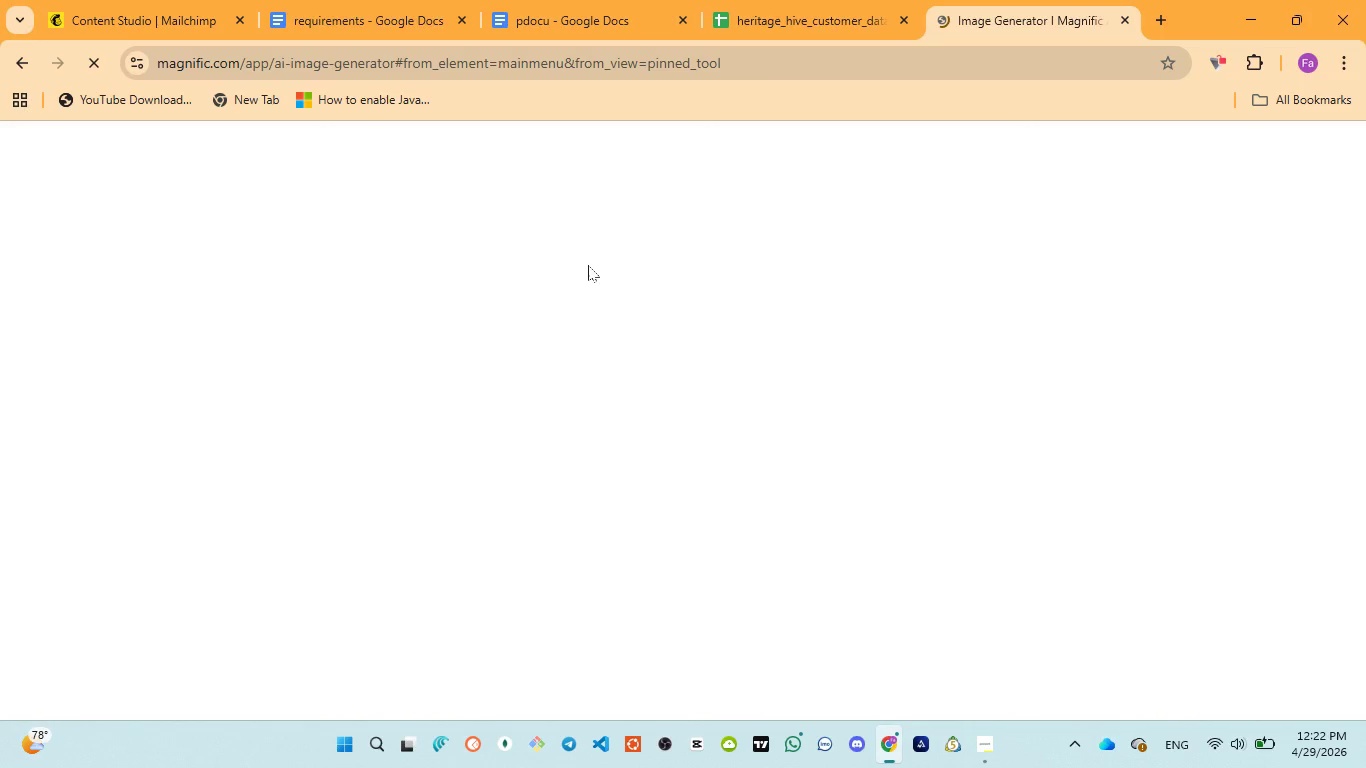 
wait(5.09)
 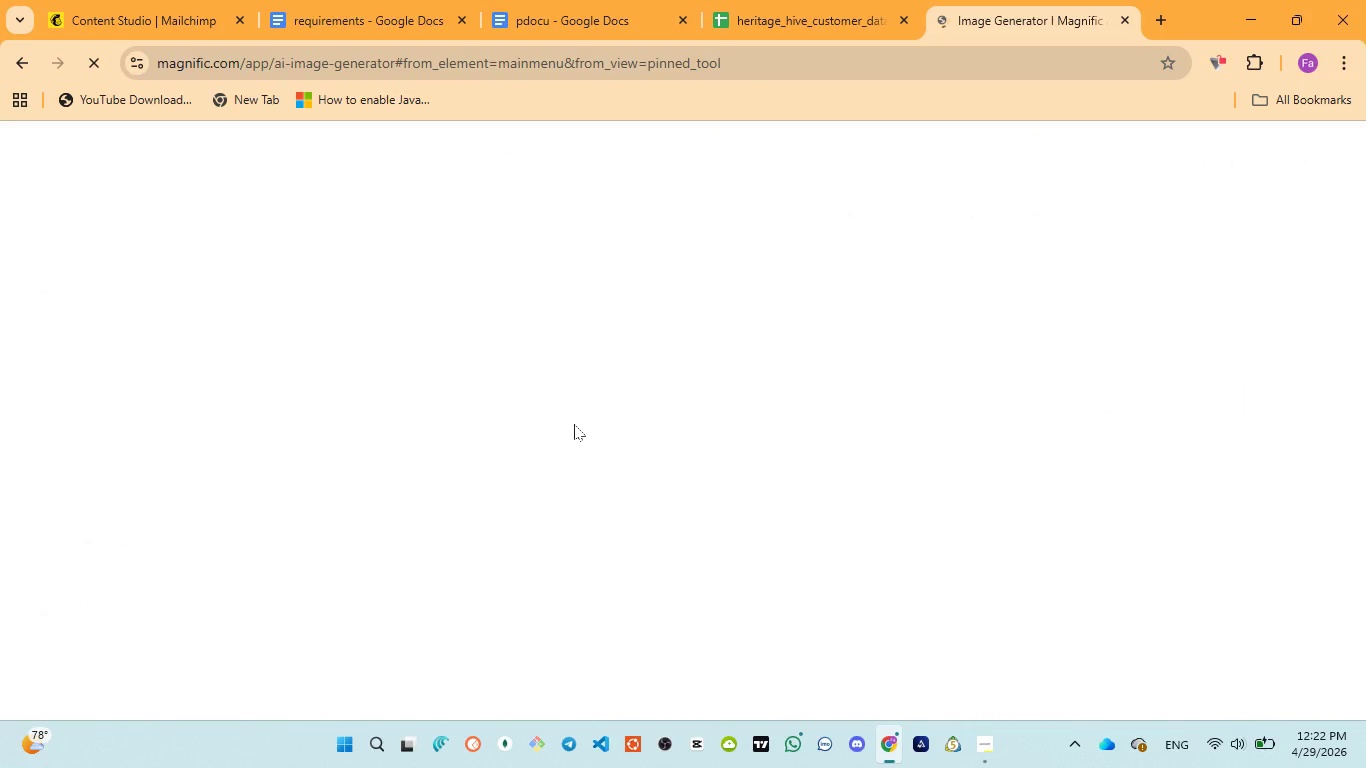 
left_click([528, 8])
 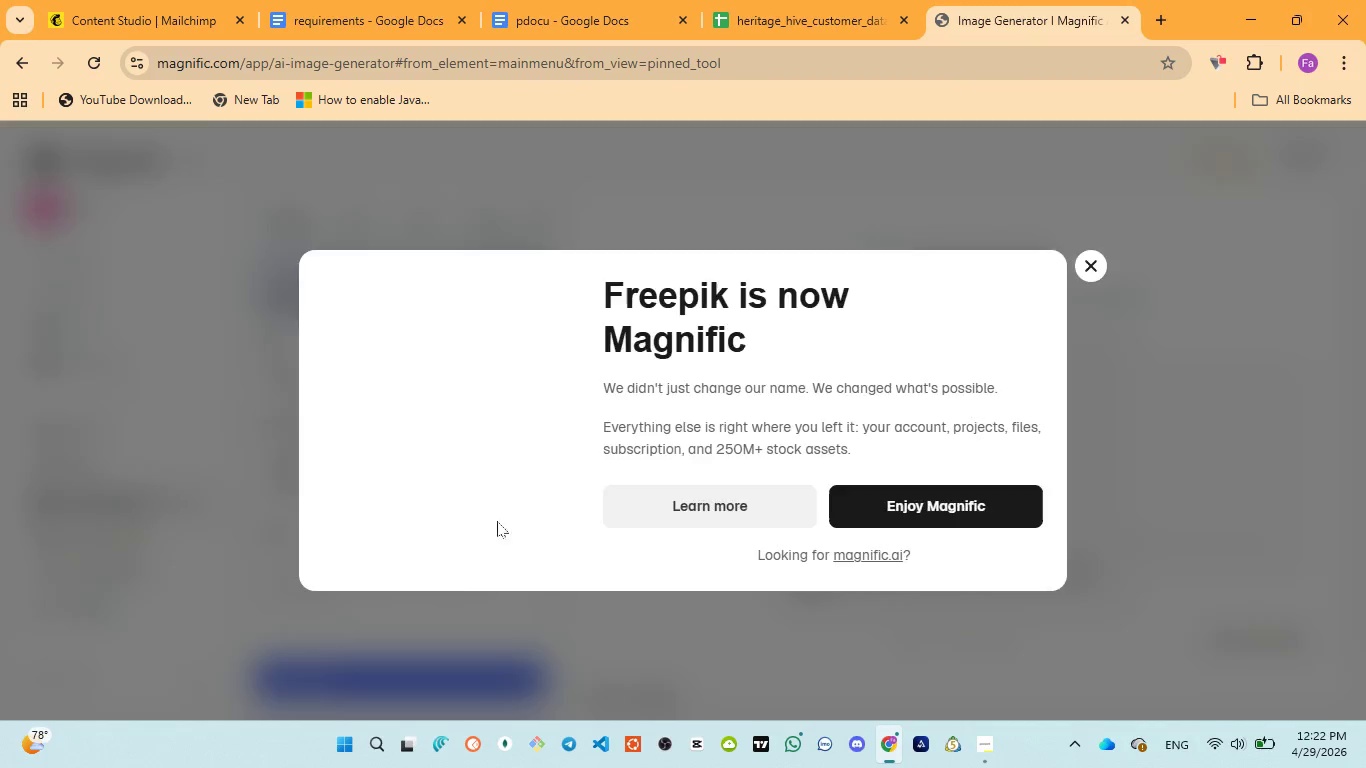 
wait(6.39)
 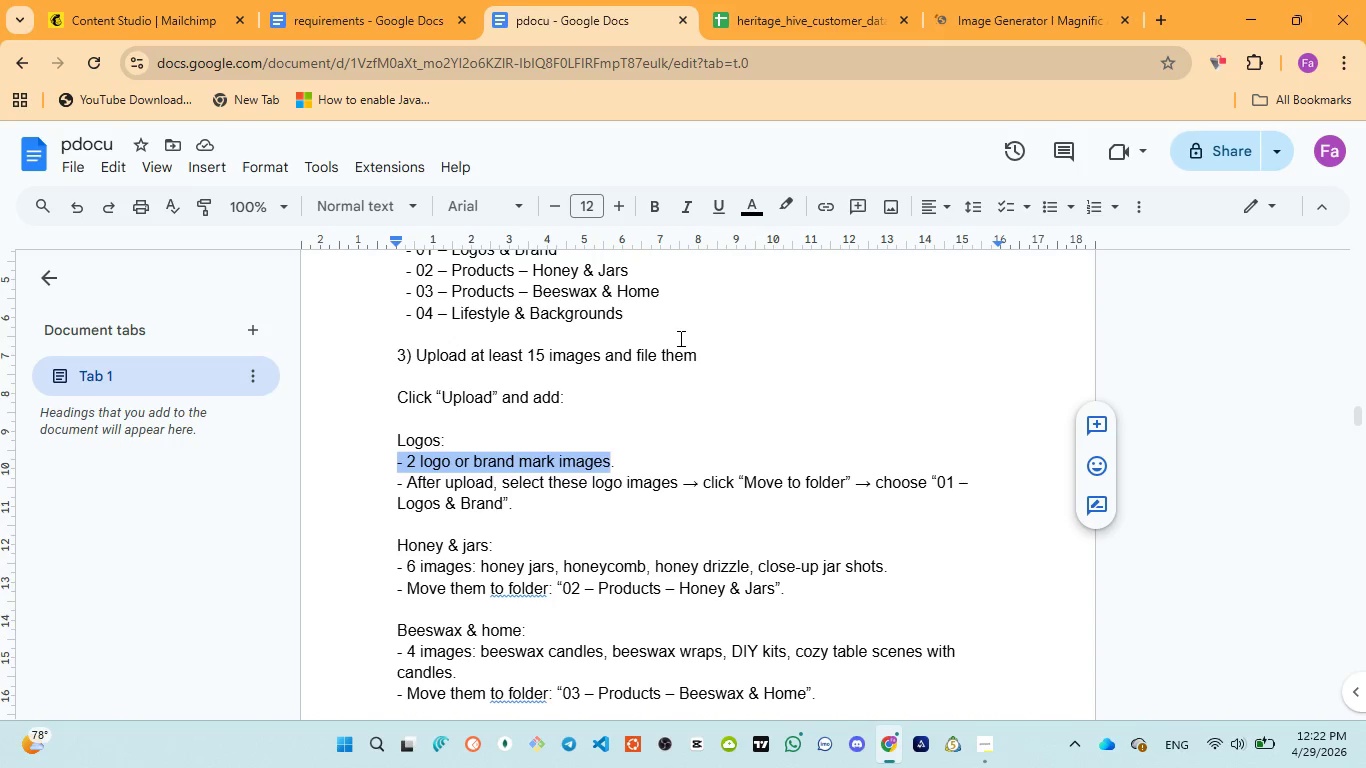 
left_click([1090, 273])
 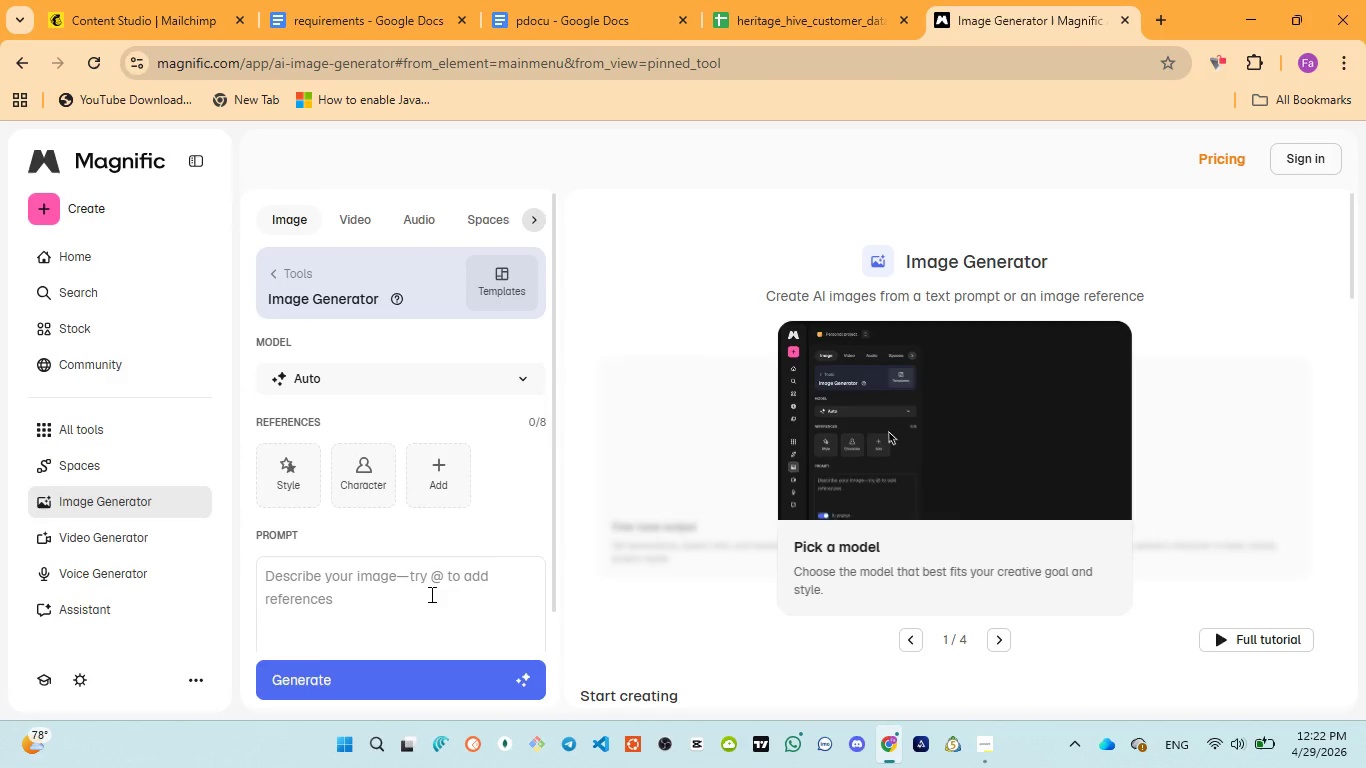 
left_click([430, 596])
 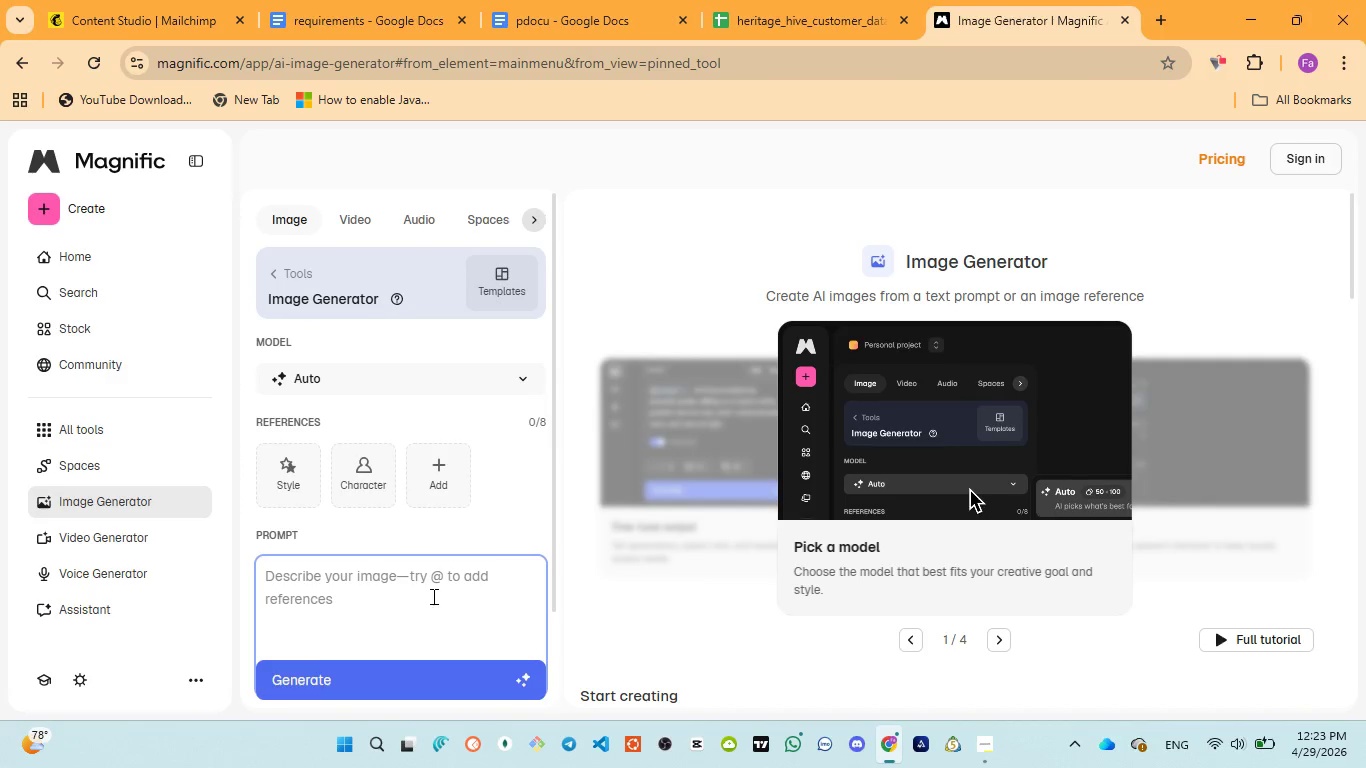 
type(give me the best brand img)
 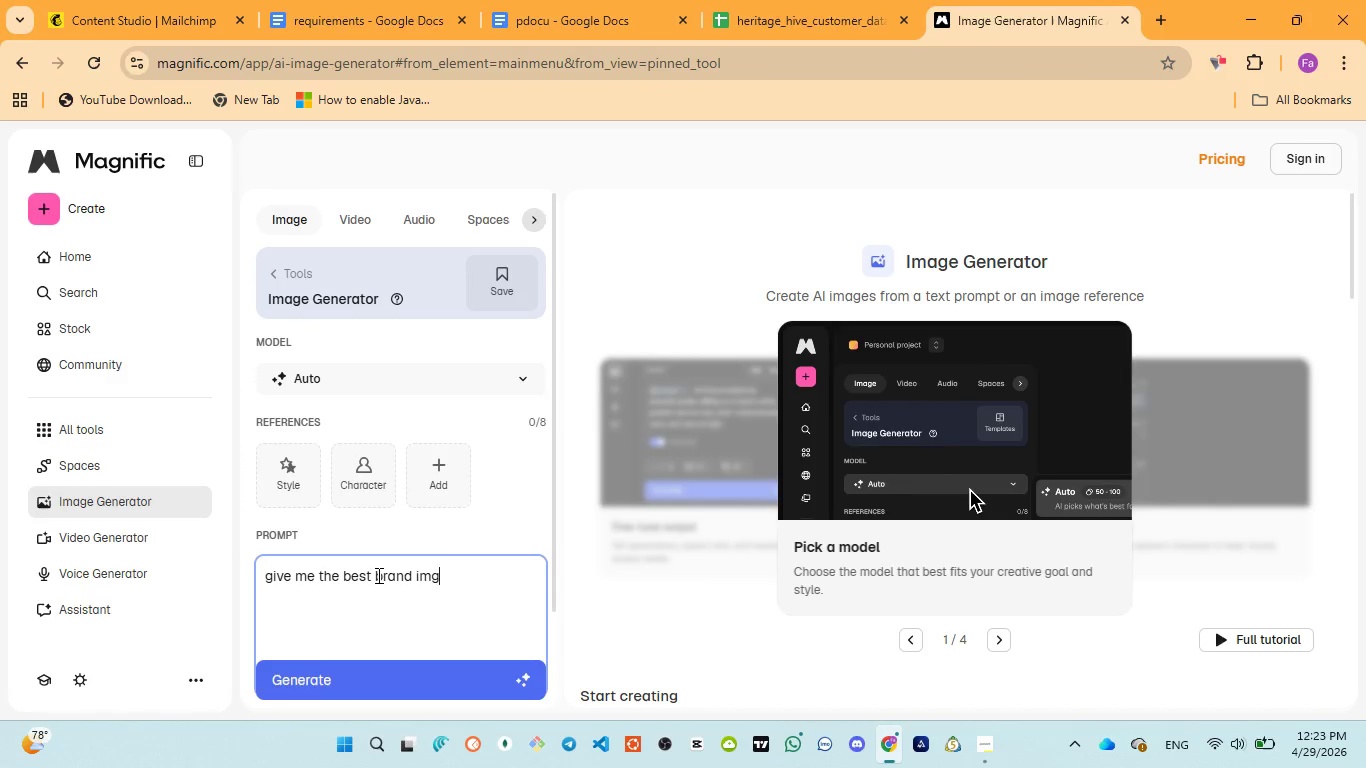 
left_click([374, 572])
 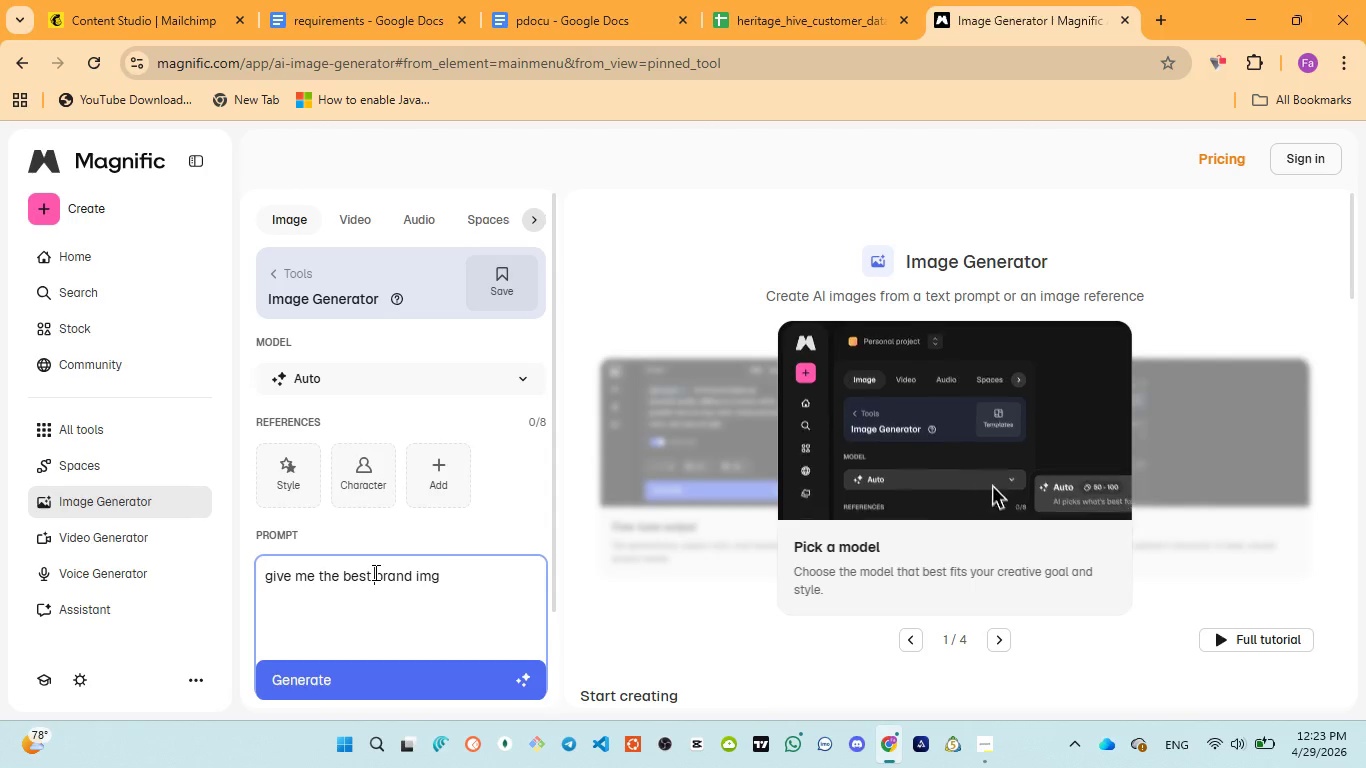 
key(2)
 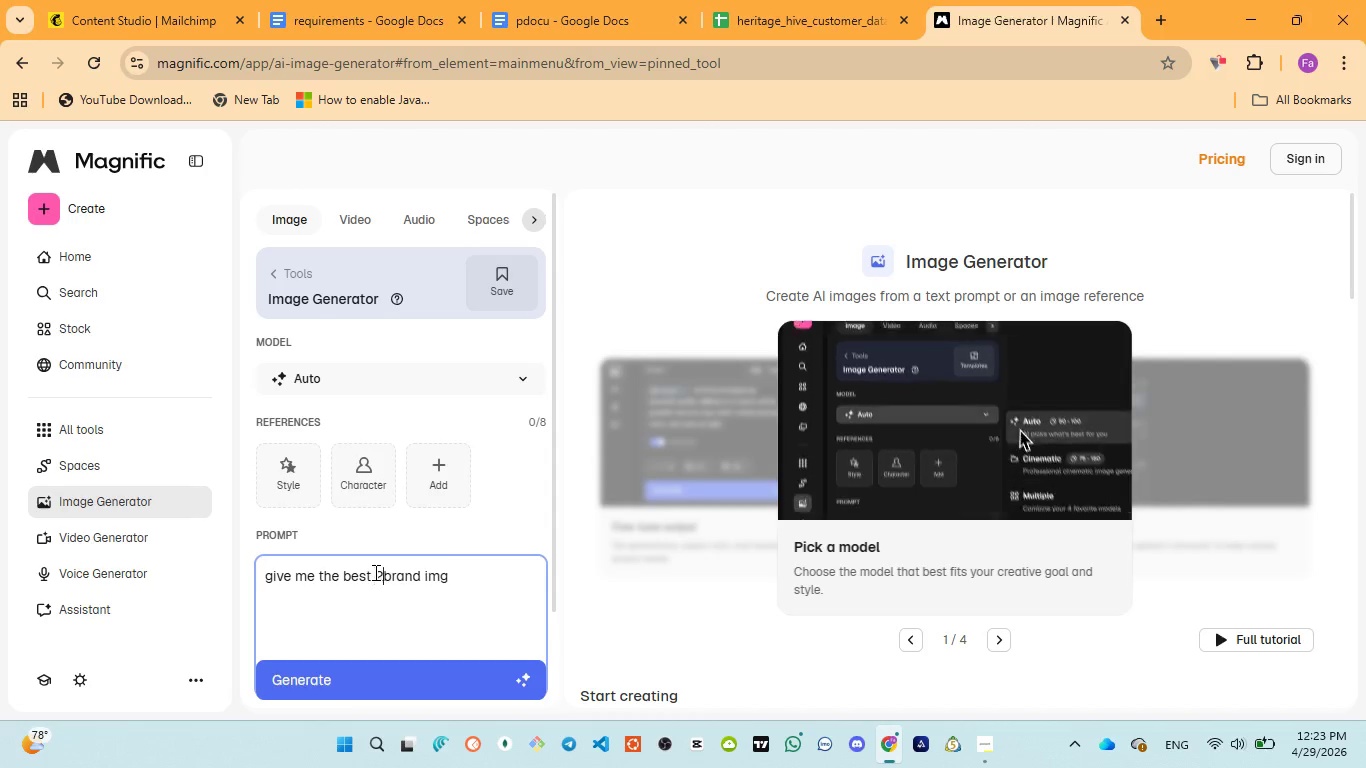 
key(Space)
 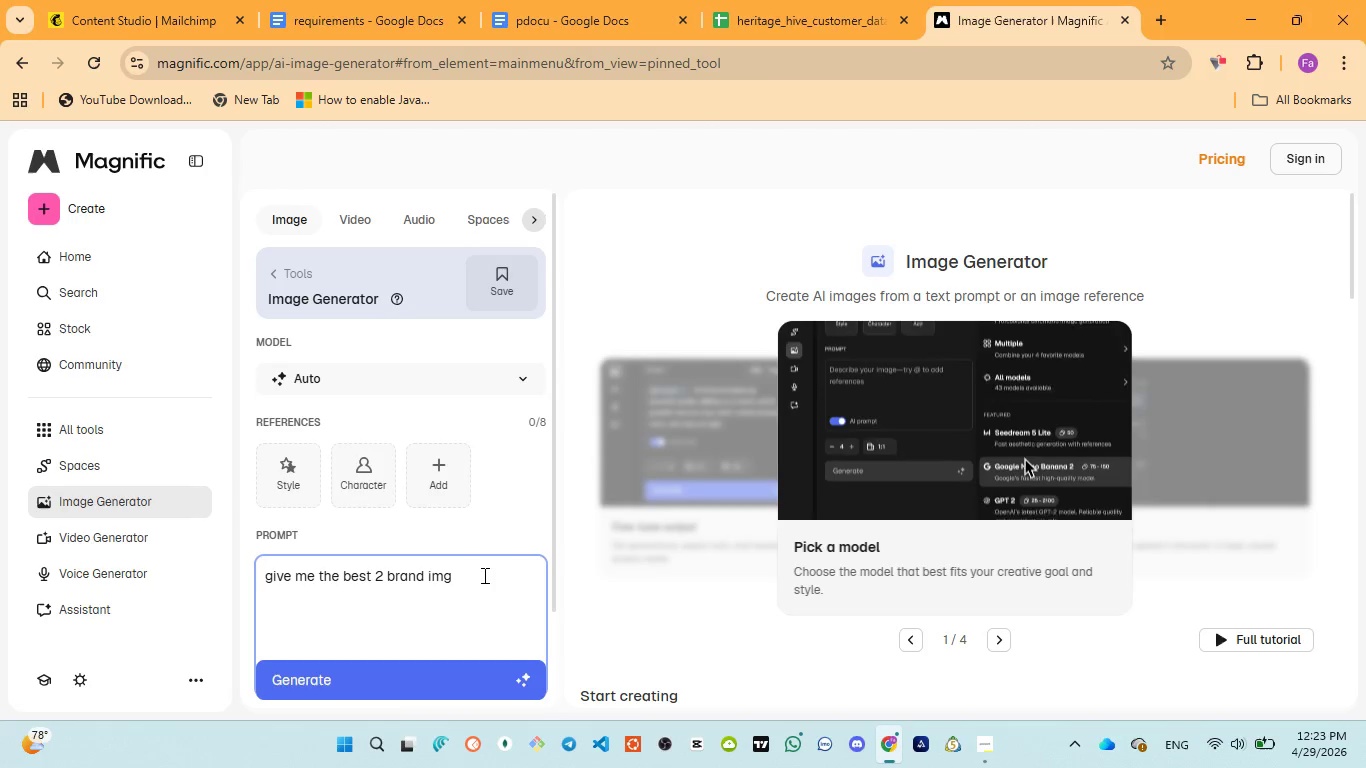 
left_click([483, 575])
 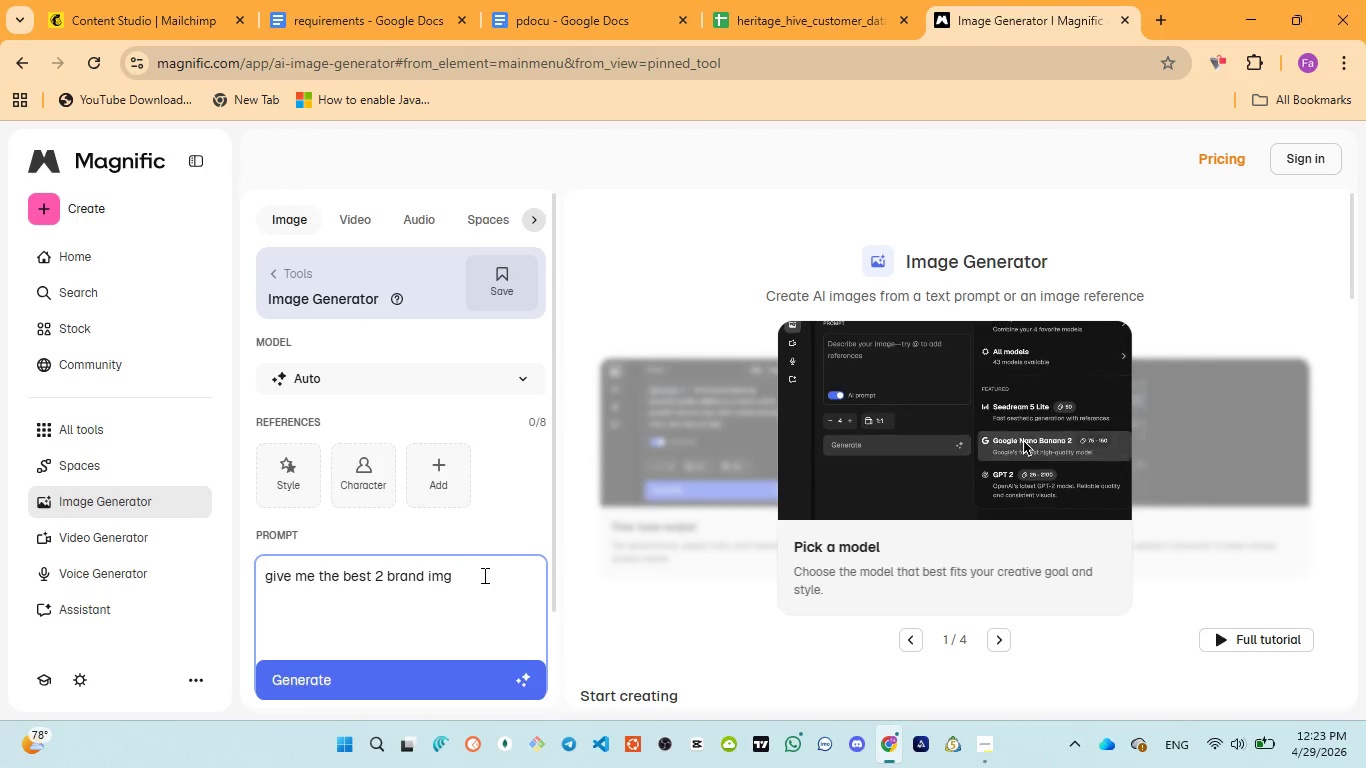 
type(s for )
 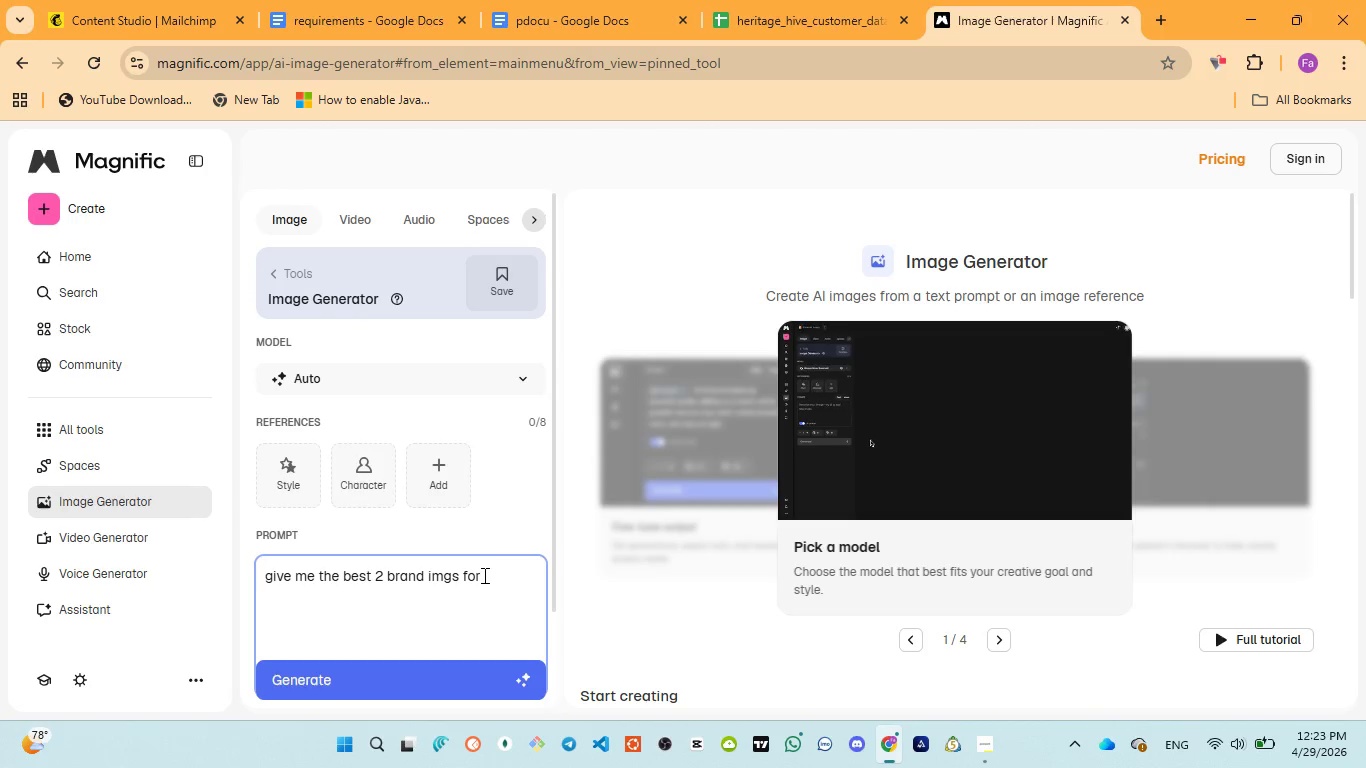 
key(Control+ControlLeft)
 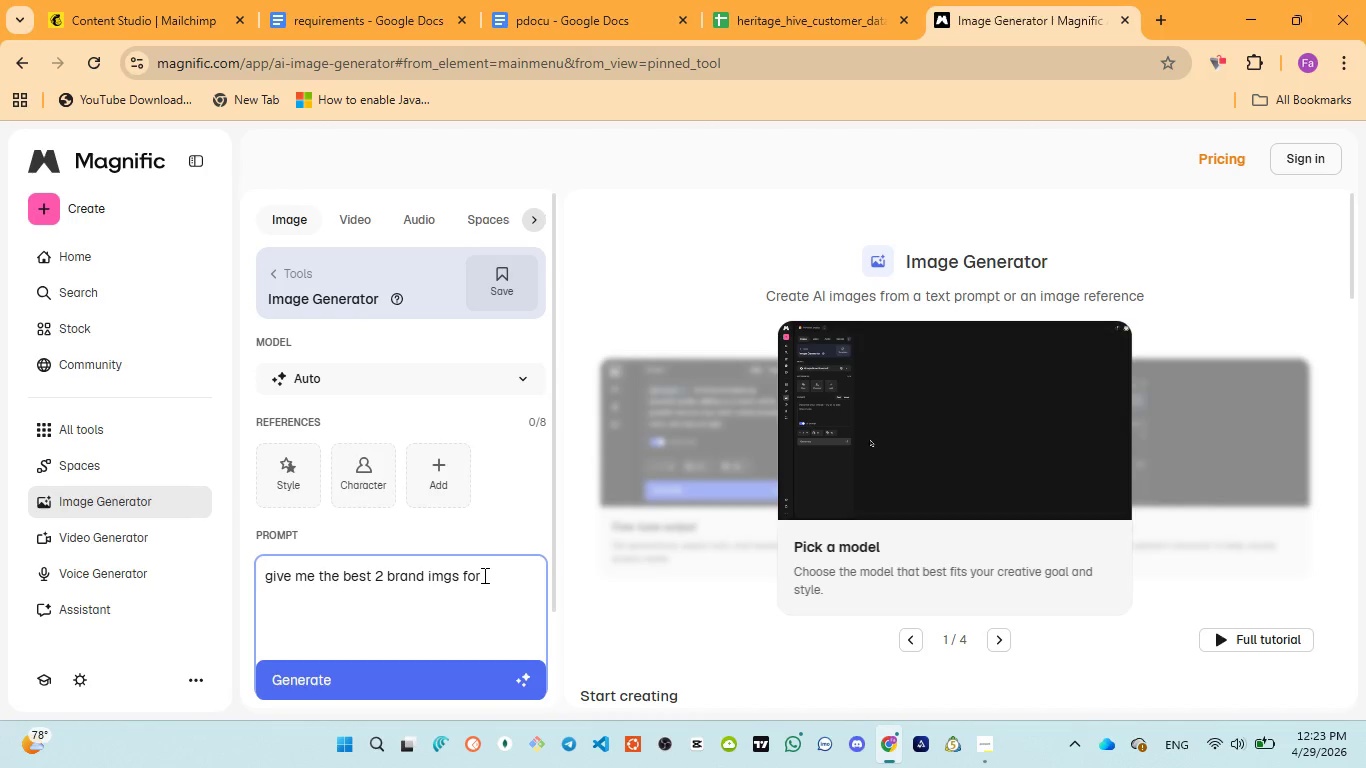 
key(Control+V)
 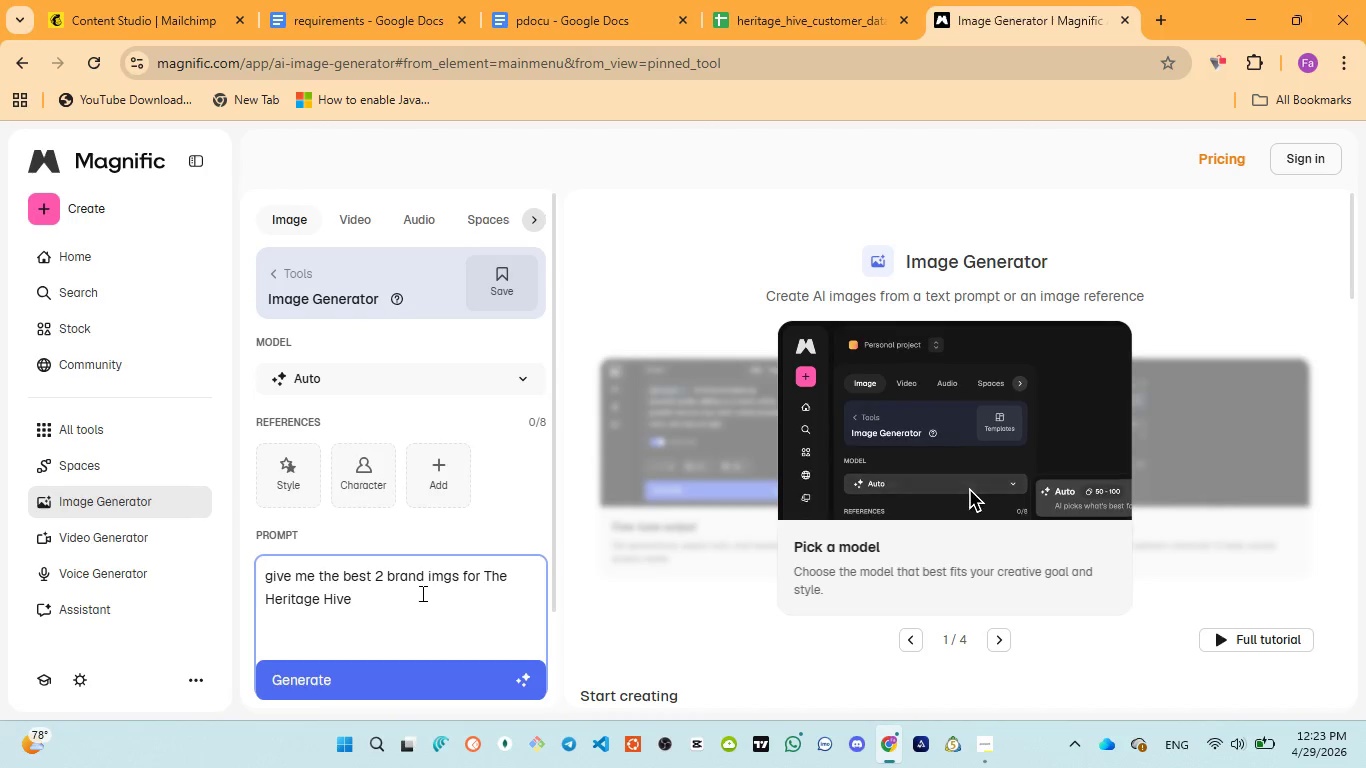 
left_click([397, 691])
 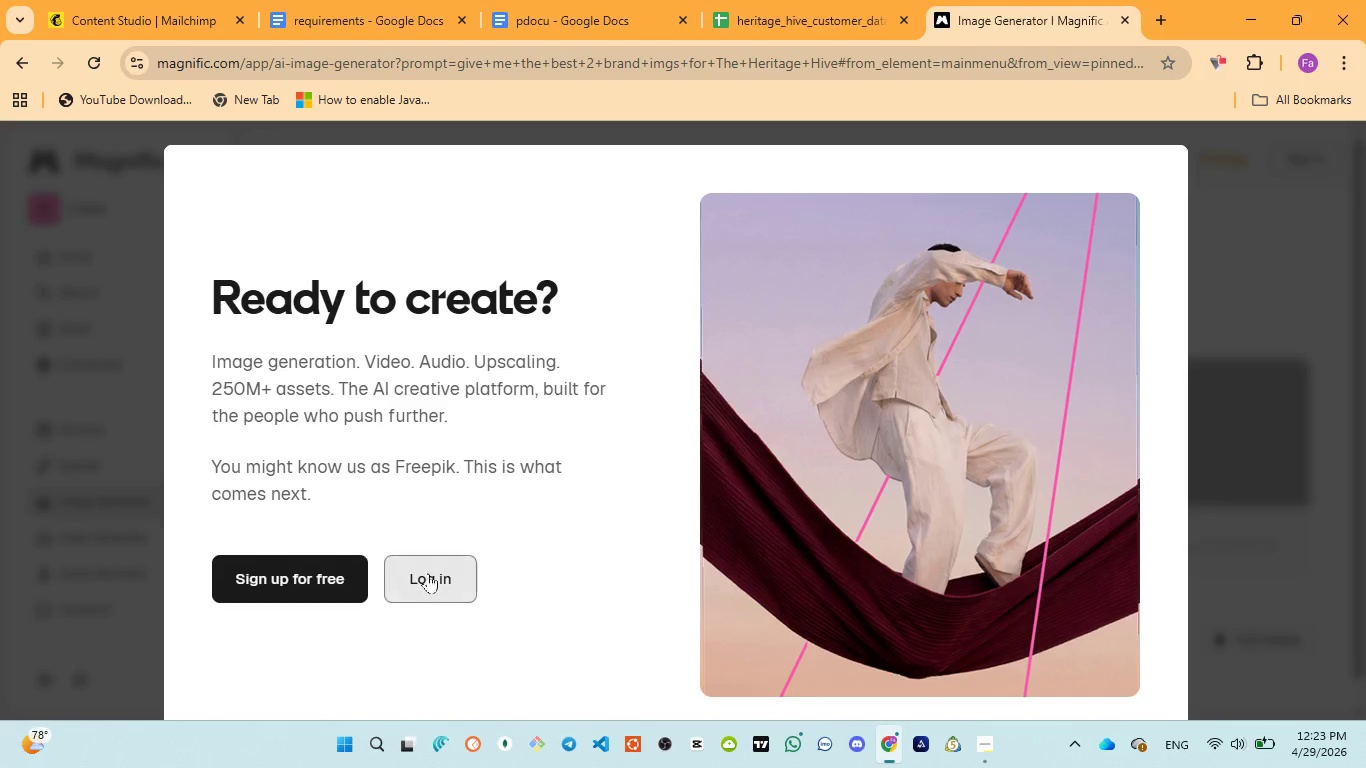 
wait(9.06)
 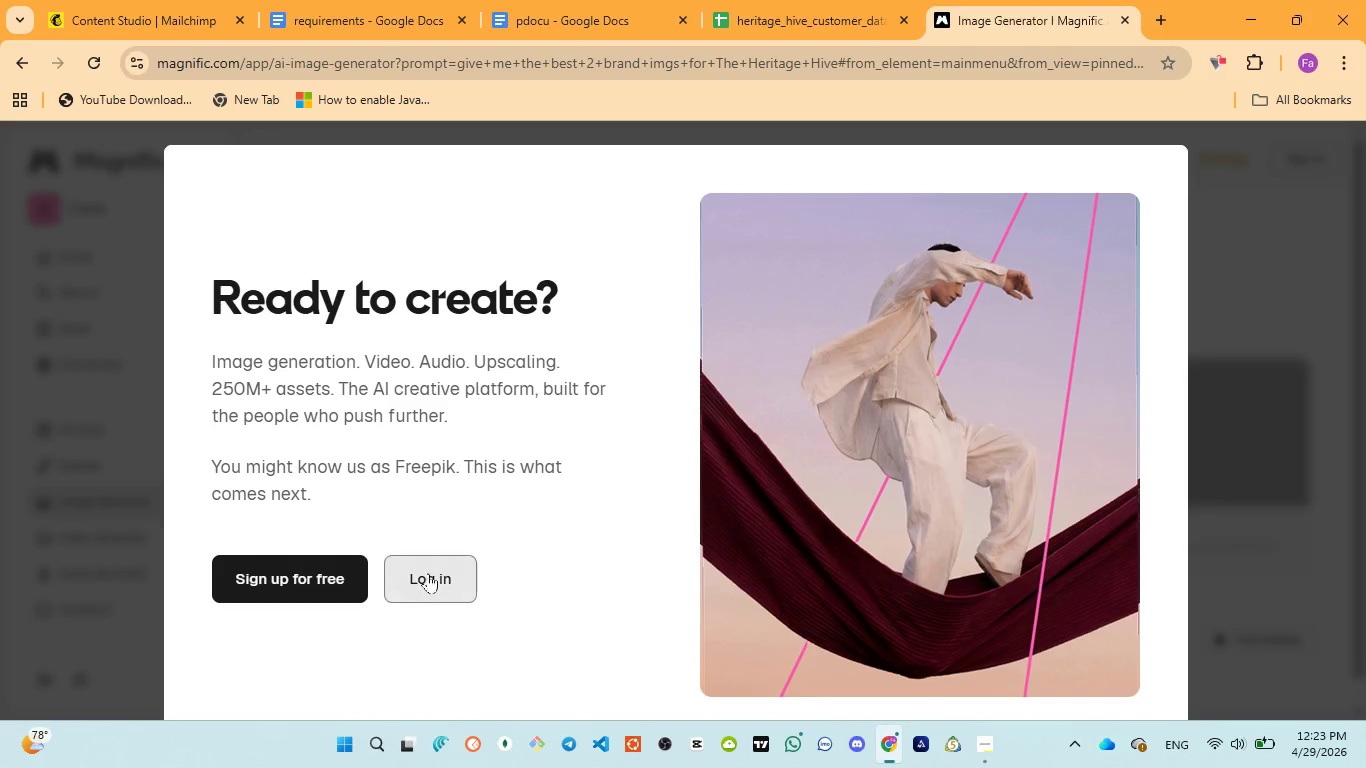 
left_click([1118, 388])
 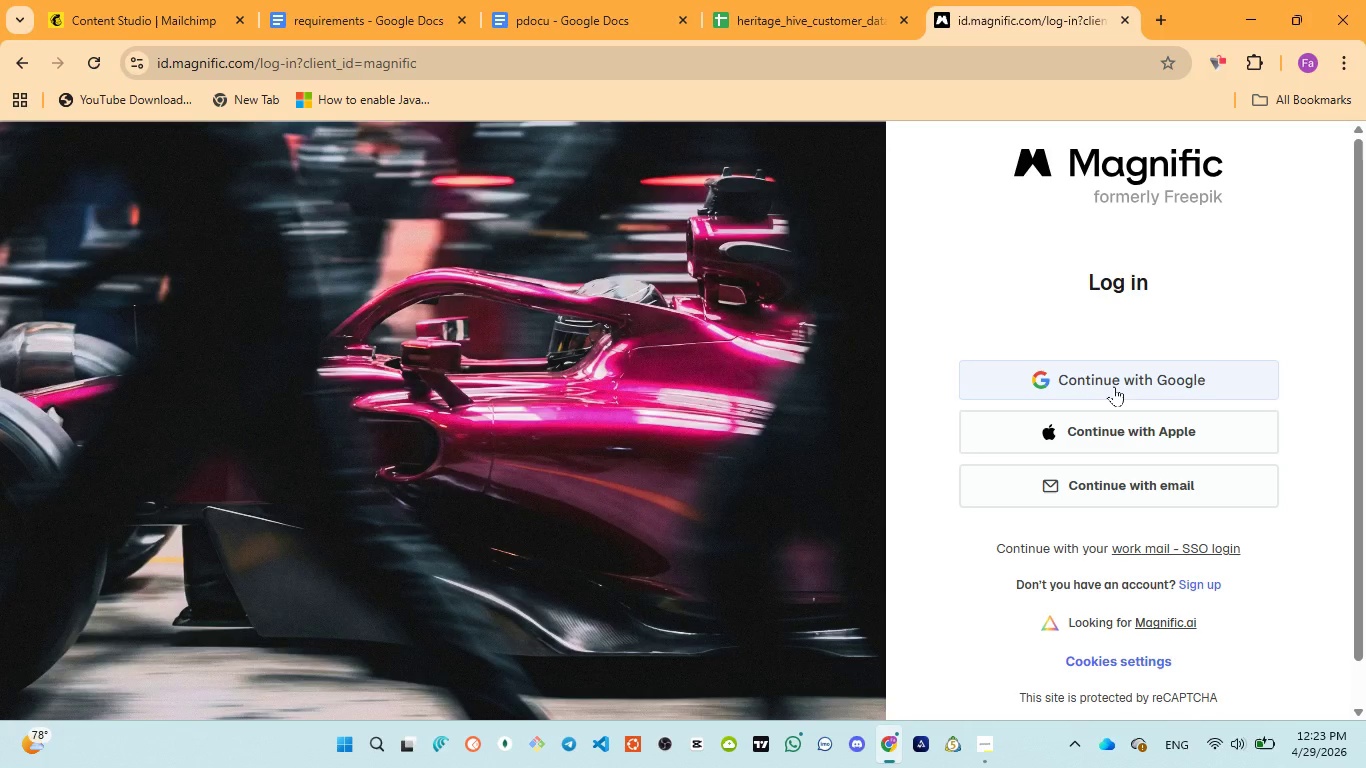 
wait(10.47)
 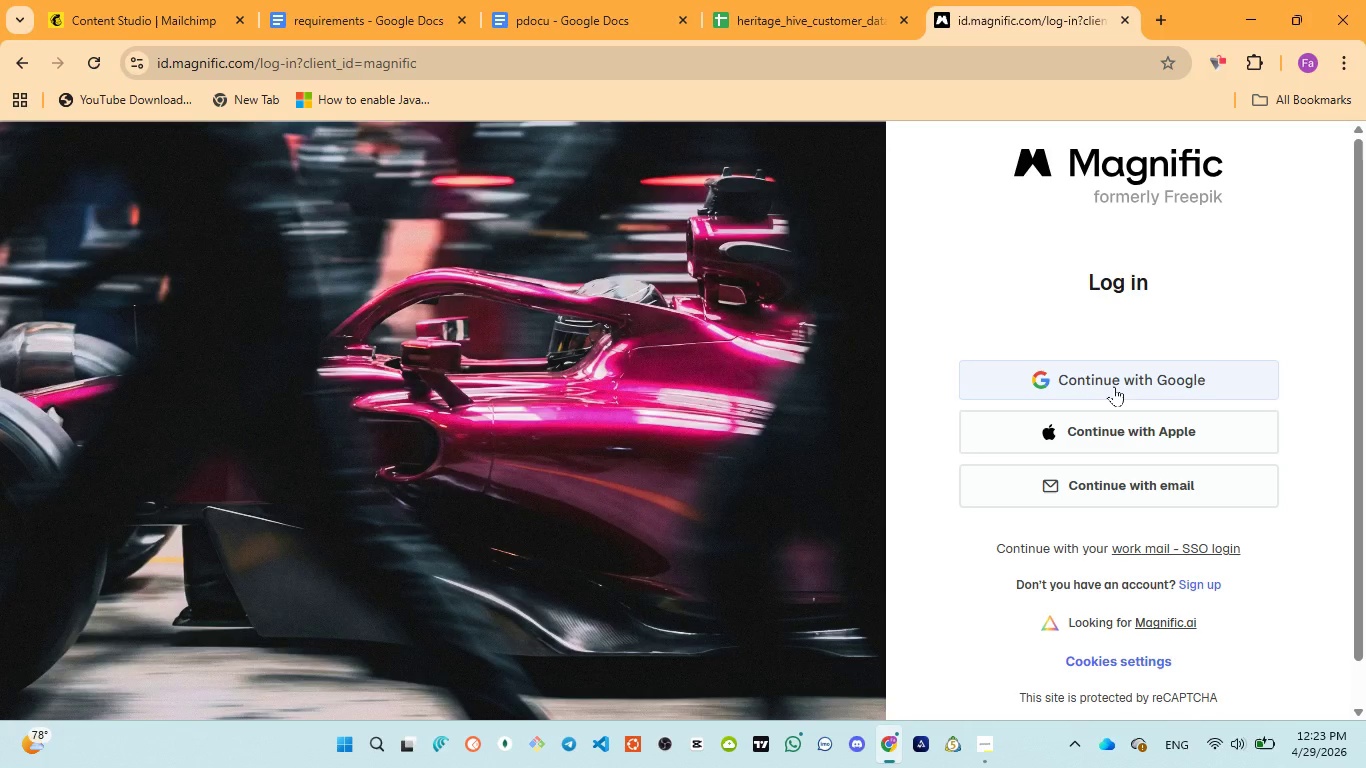 
left_click([1133, 382])
 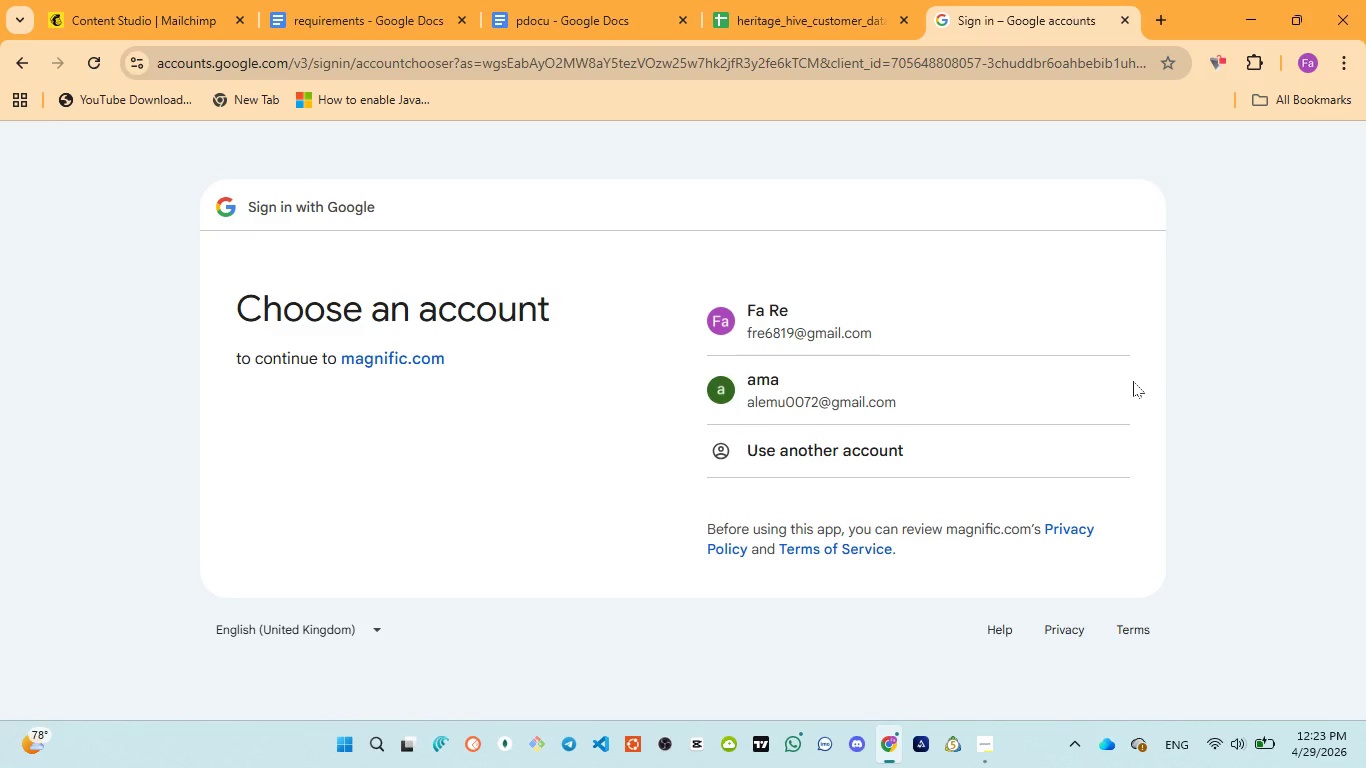 
wait(5.14)
 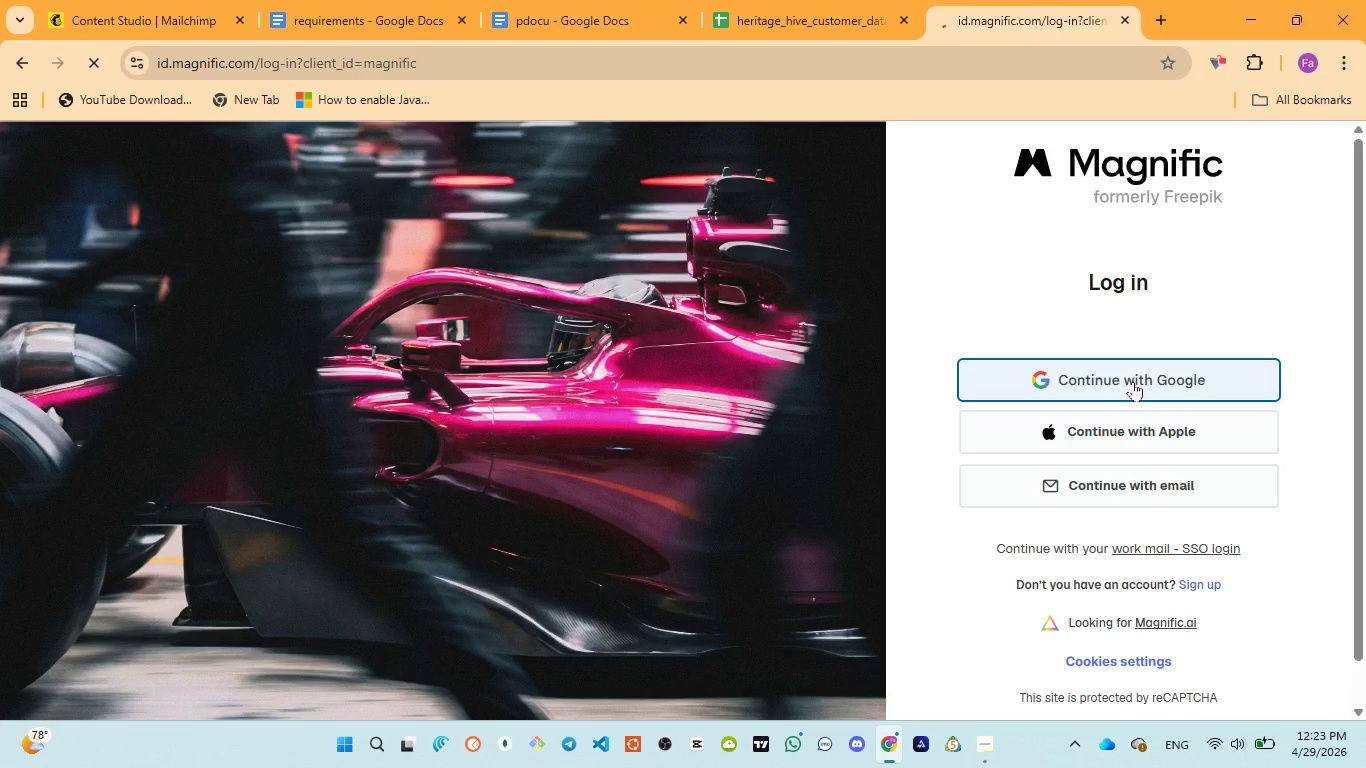 
left_click([822, 327])
 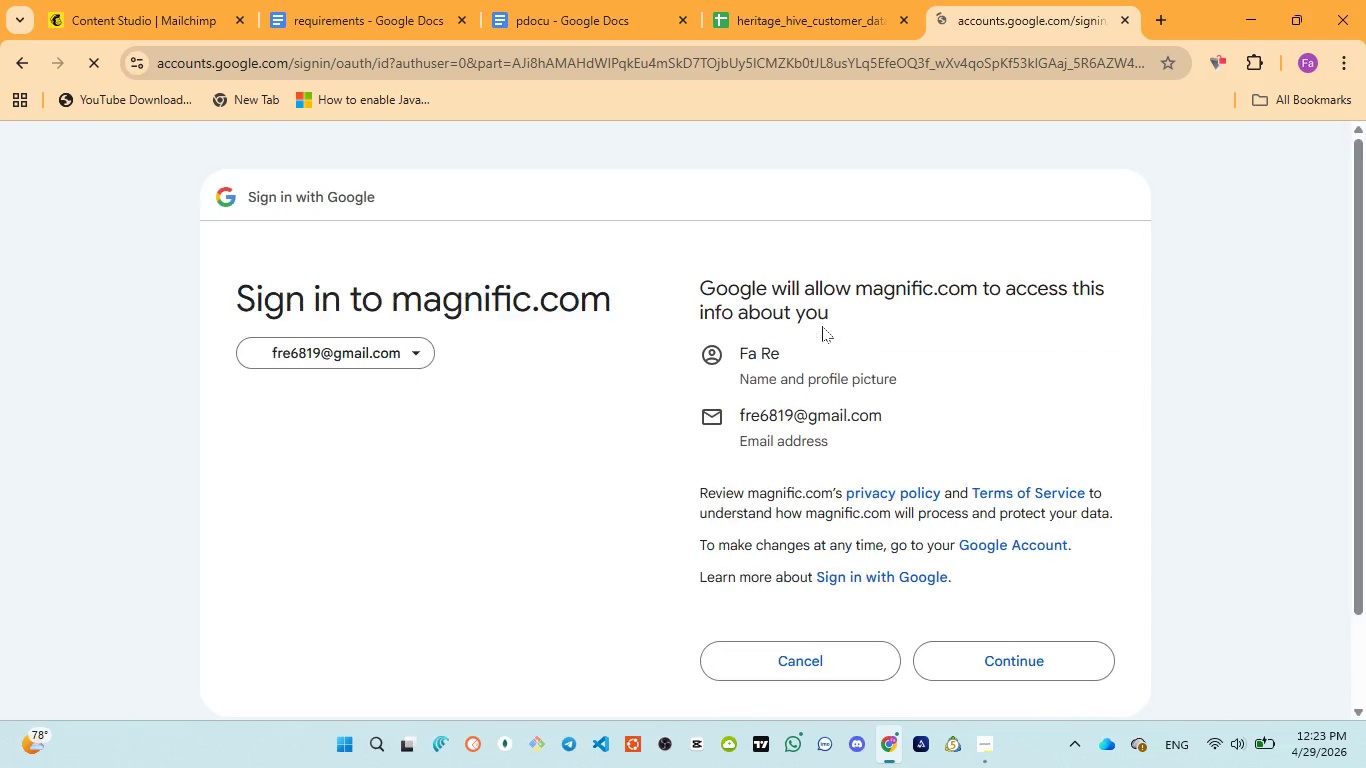 
wait(6.66)
 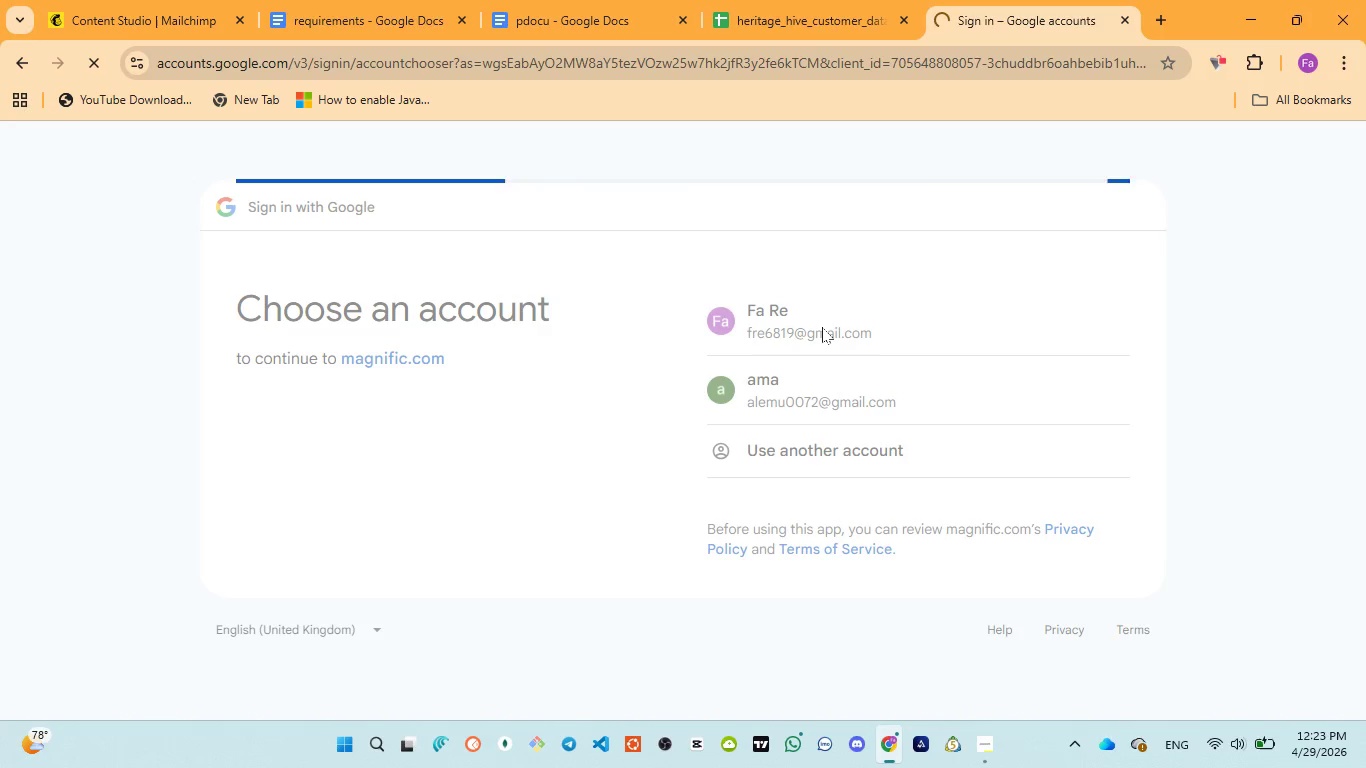 
left_click([1025, 671])
 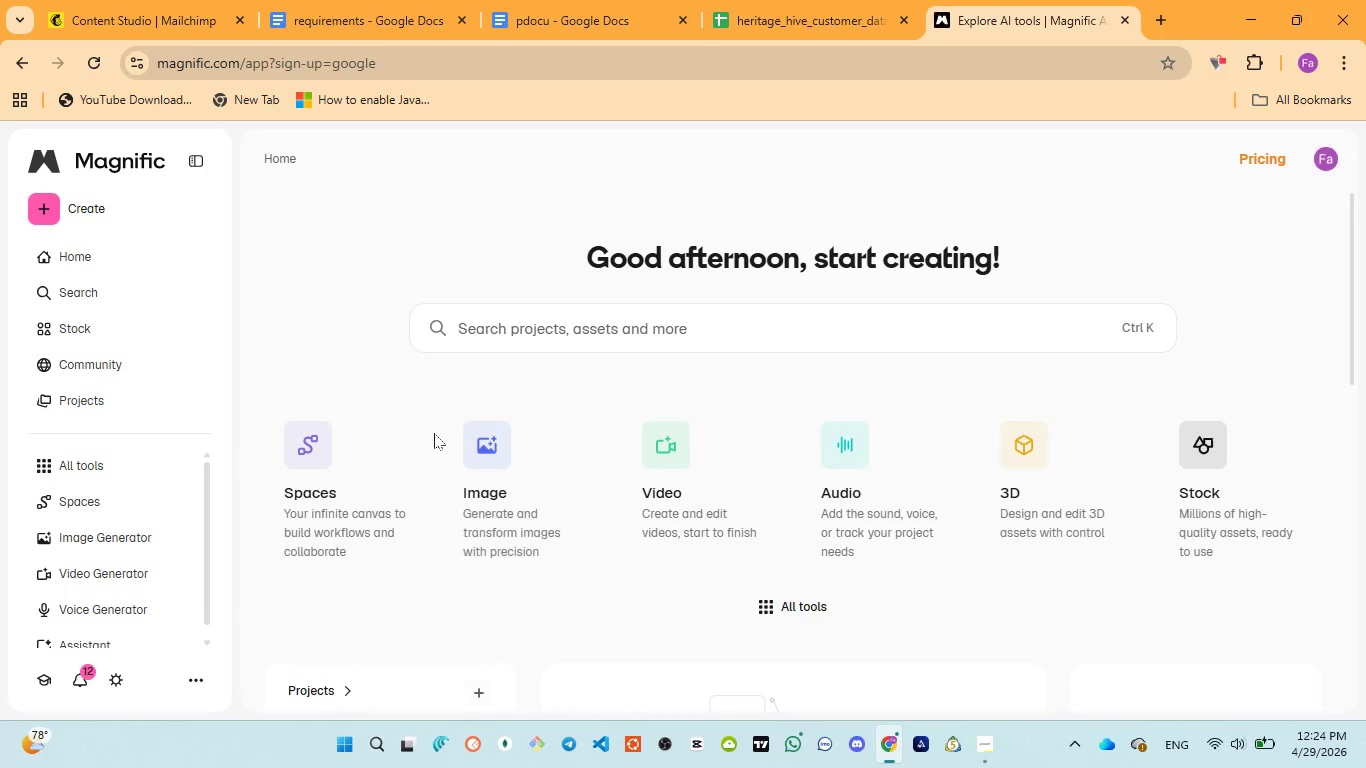 
wait(18.5)
 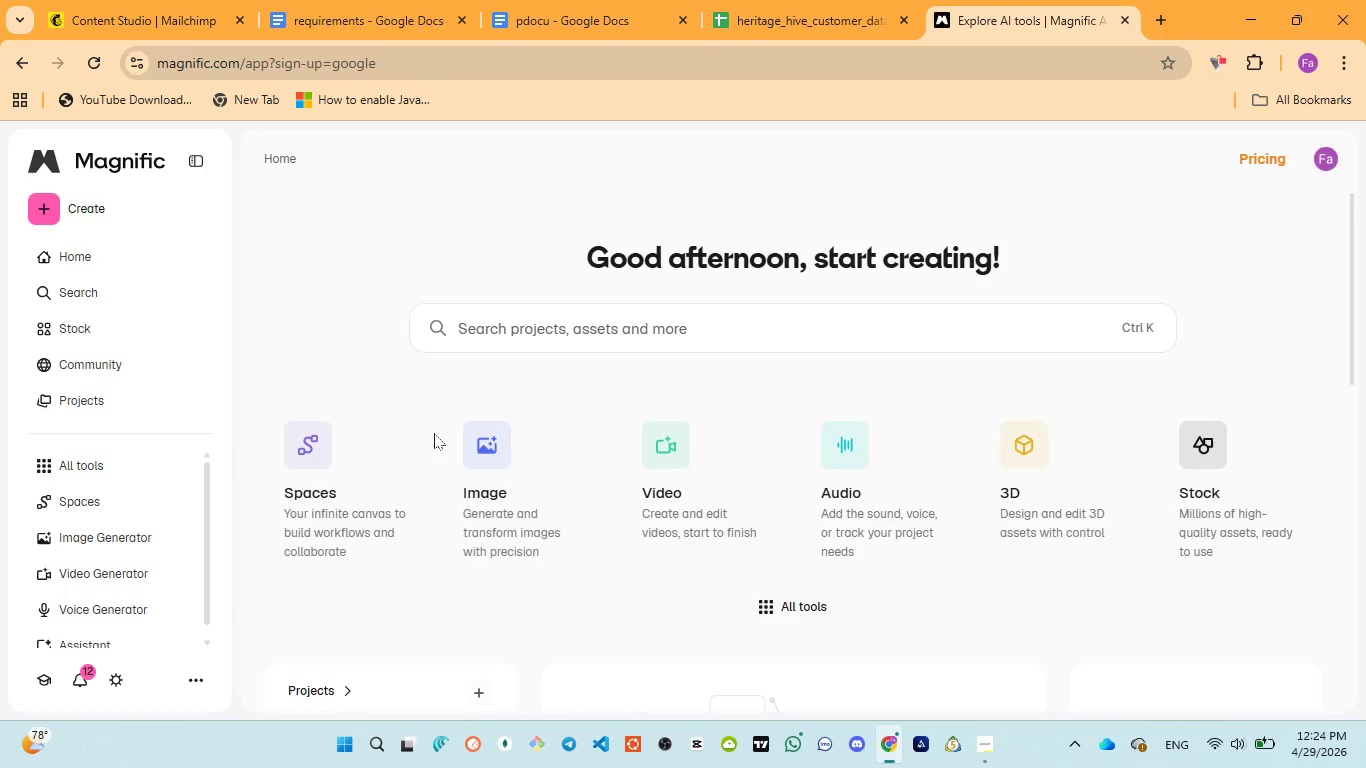 
left_click([405, 579])
 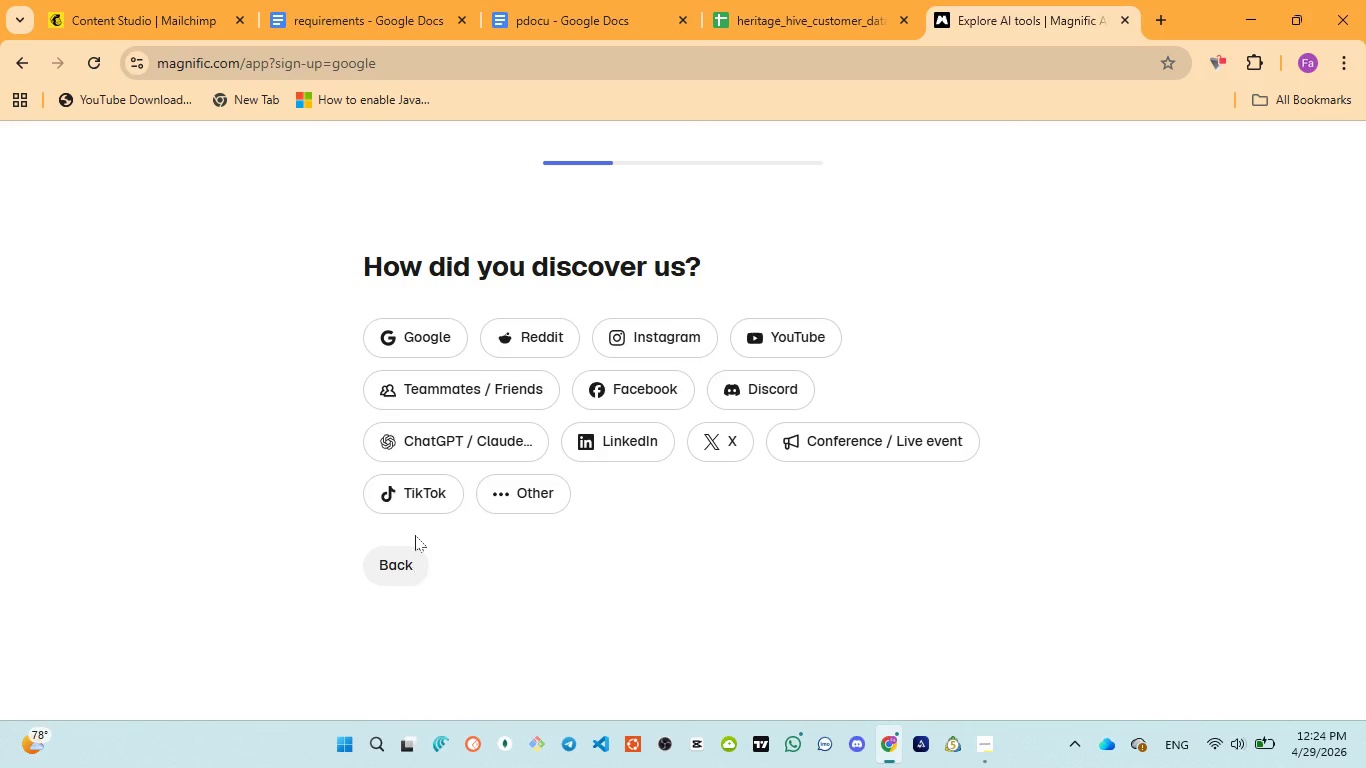 
wait(6.67)
 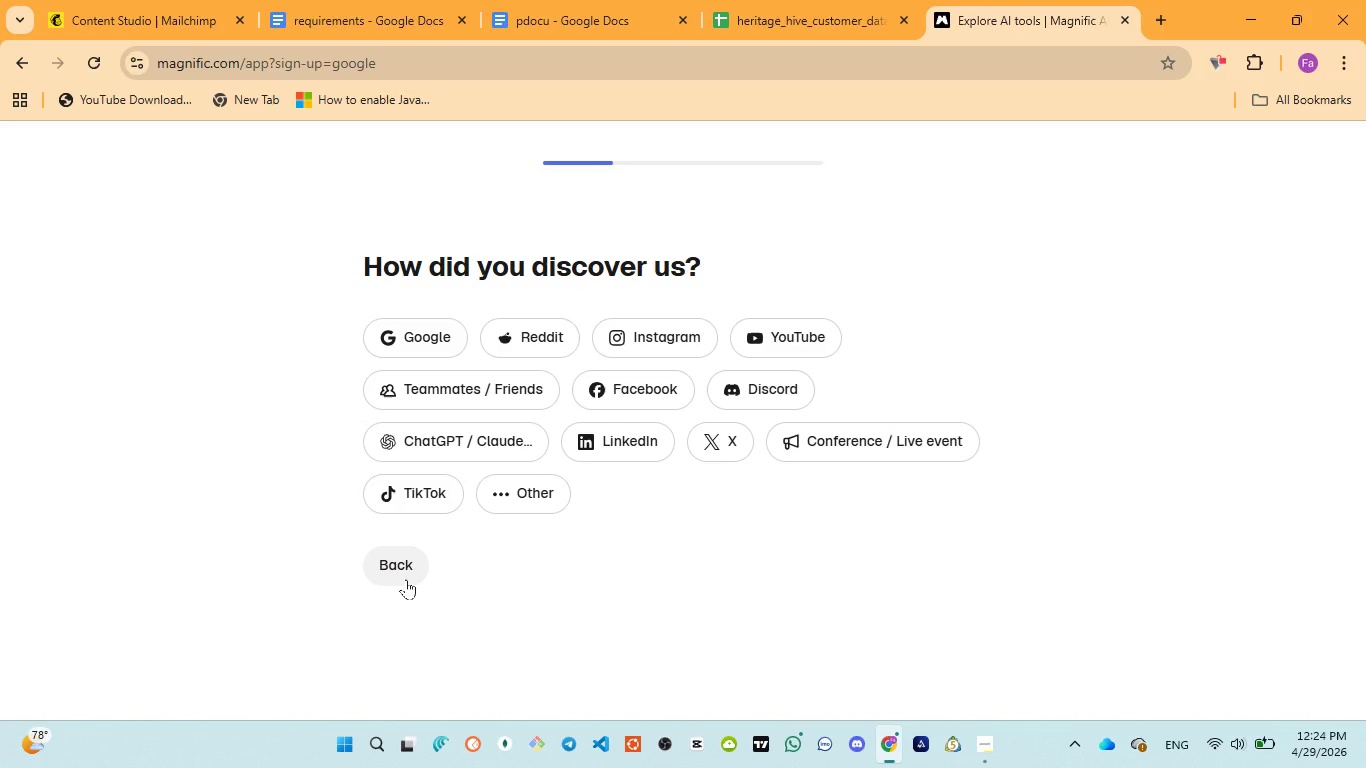 
left_click([426, 493])
 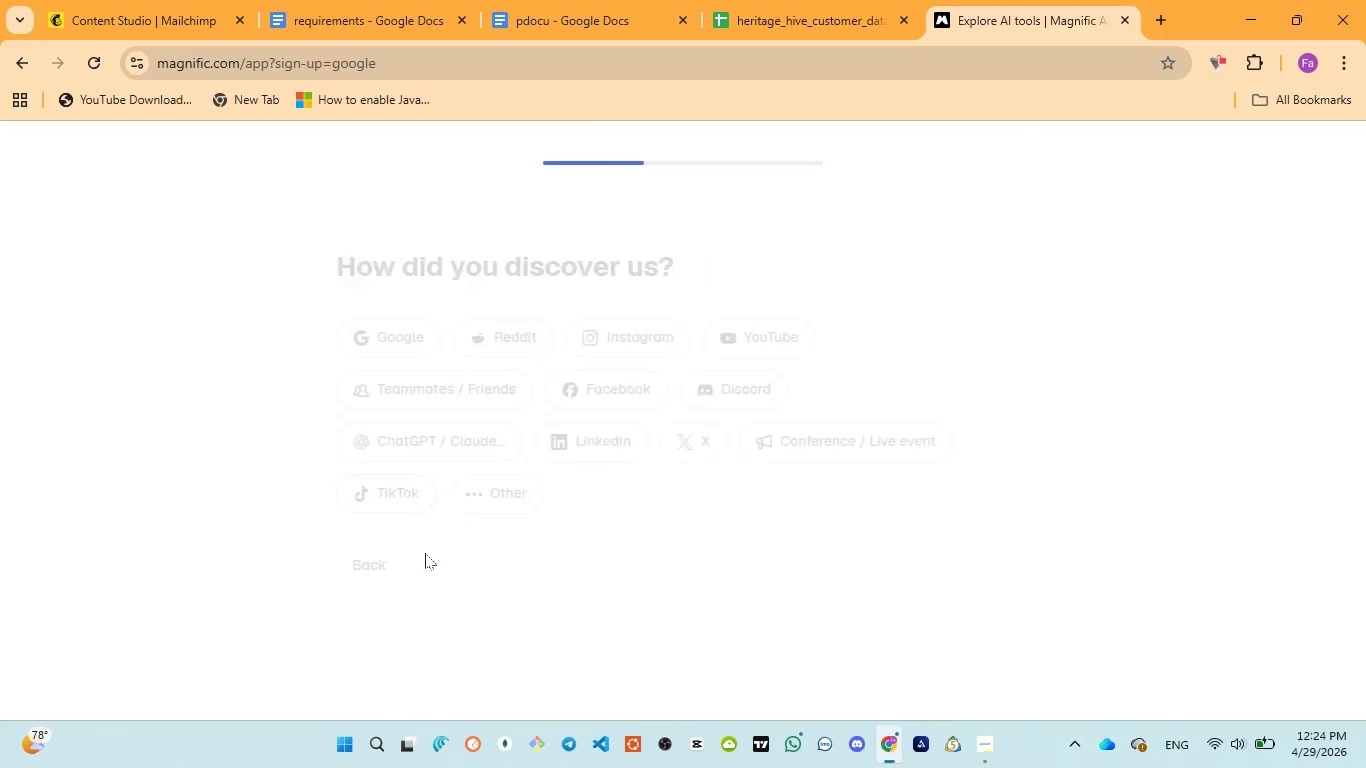 
mouse_move([447, 575])
 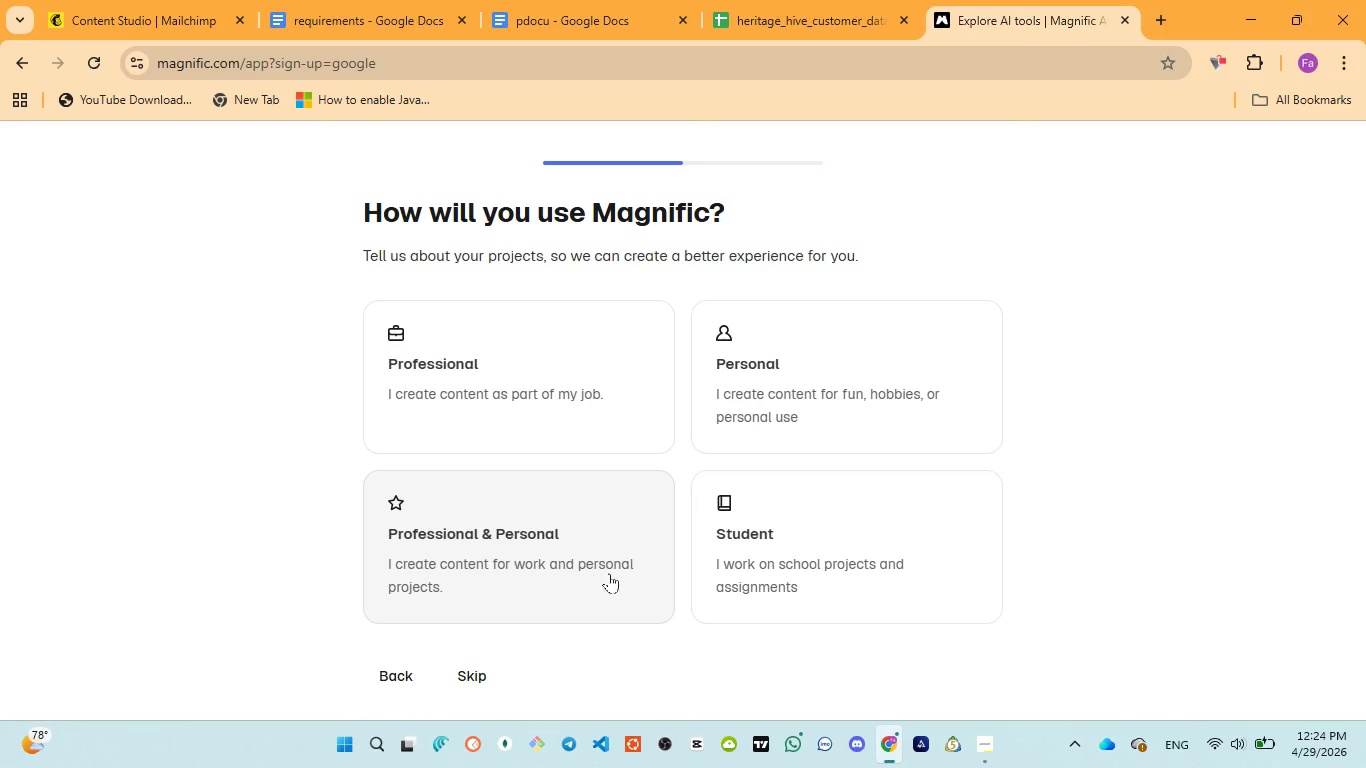 
wait(13.82)
 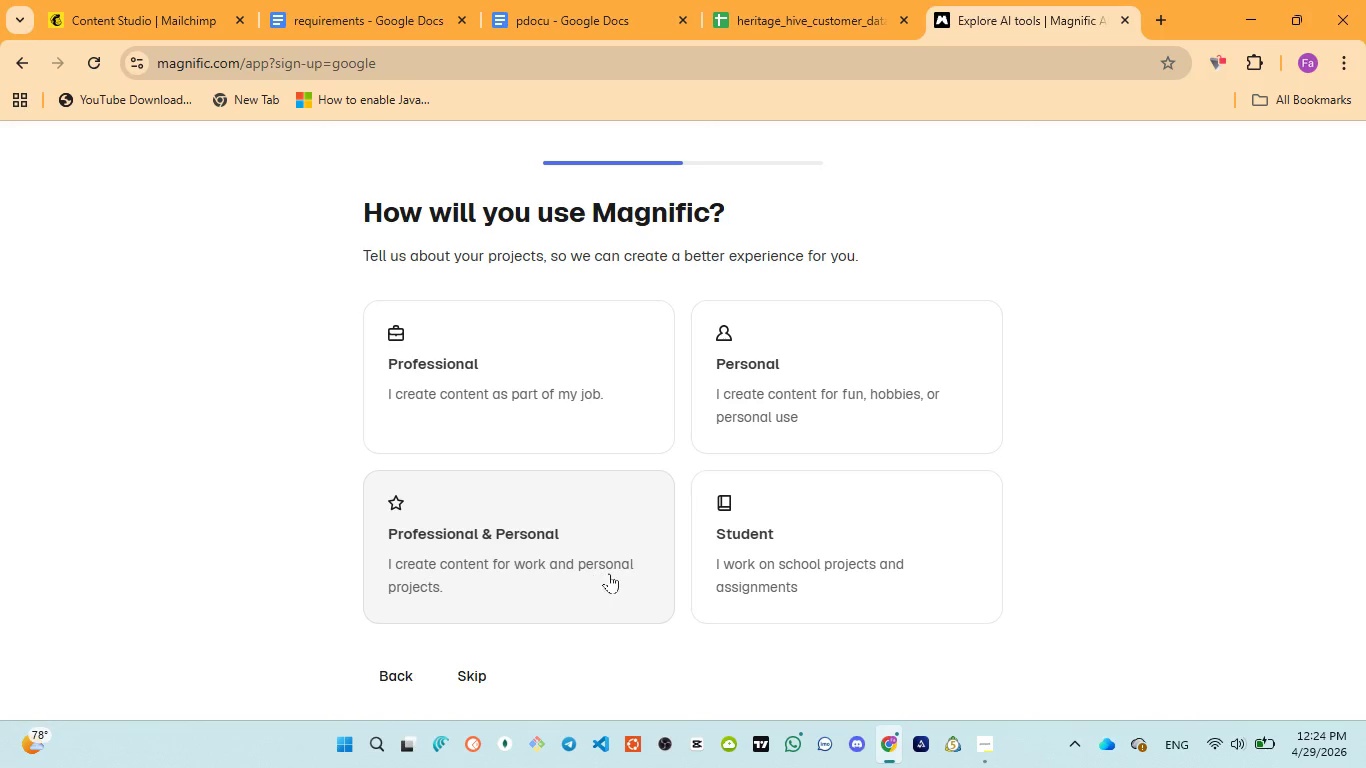 
left_click([573, 419])
 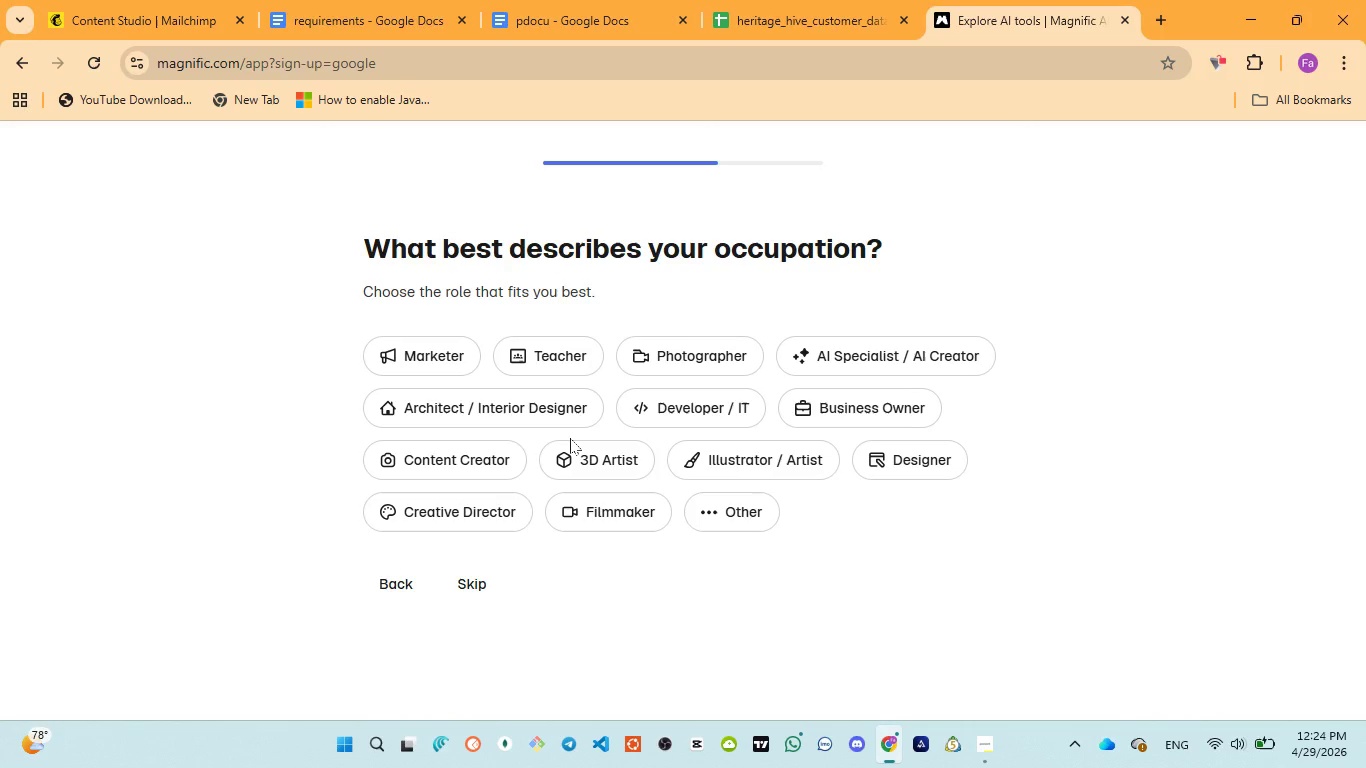 
wait(5.97)
 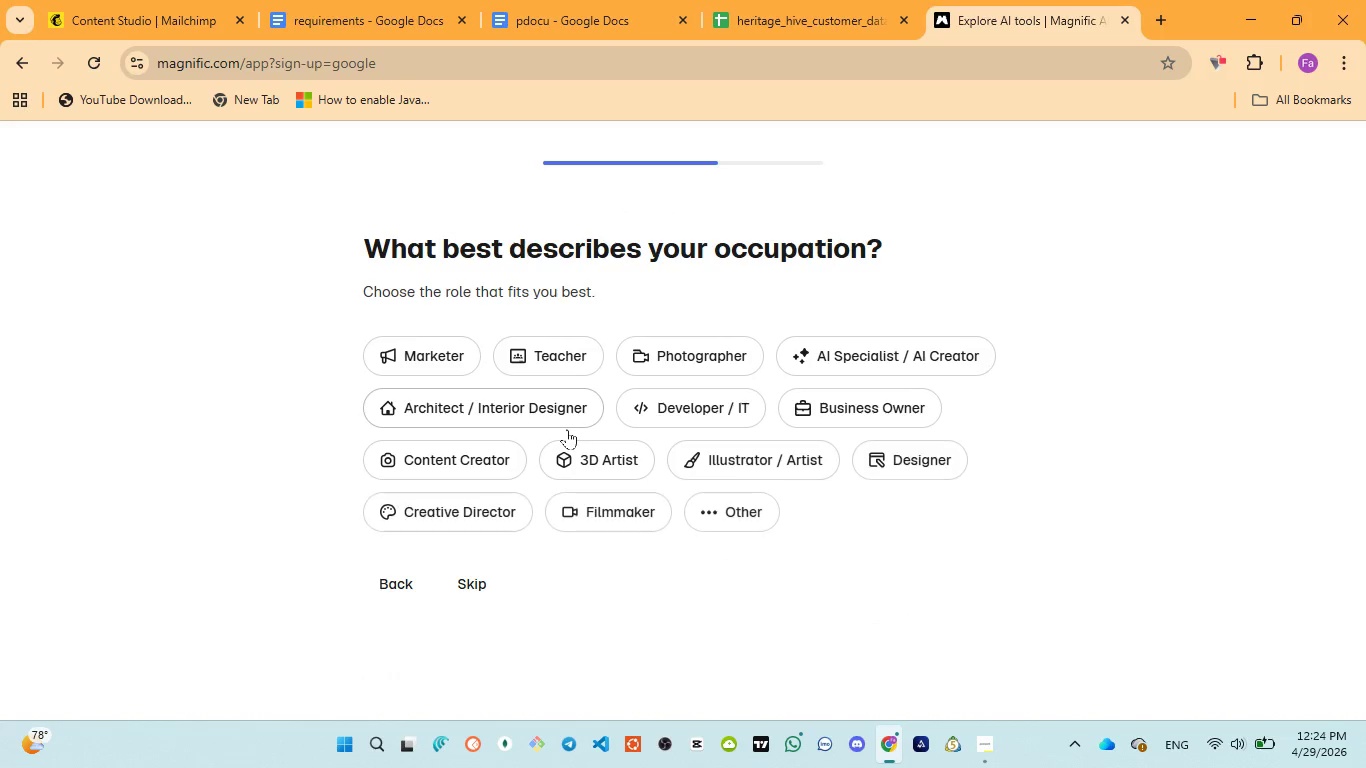 
left_click([526, 424])
 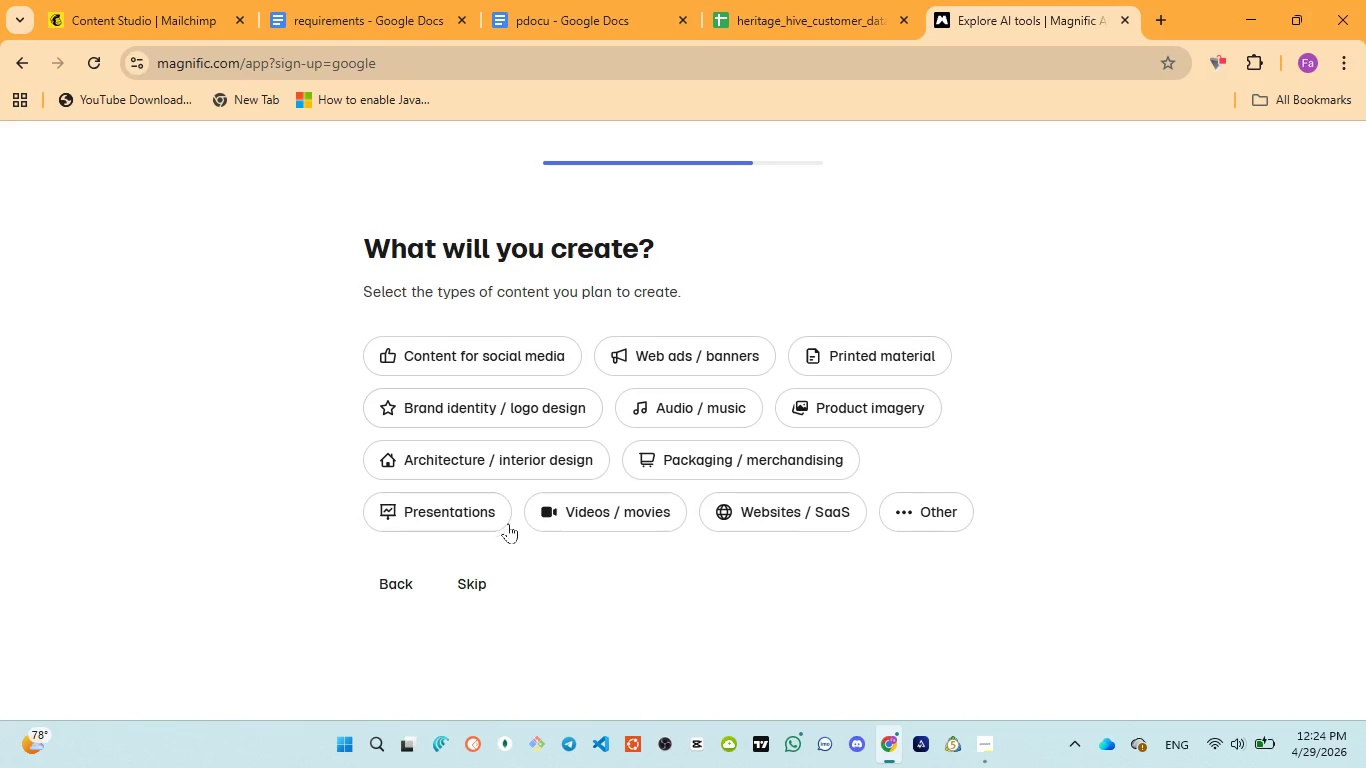 
left_click([465, 589])
 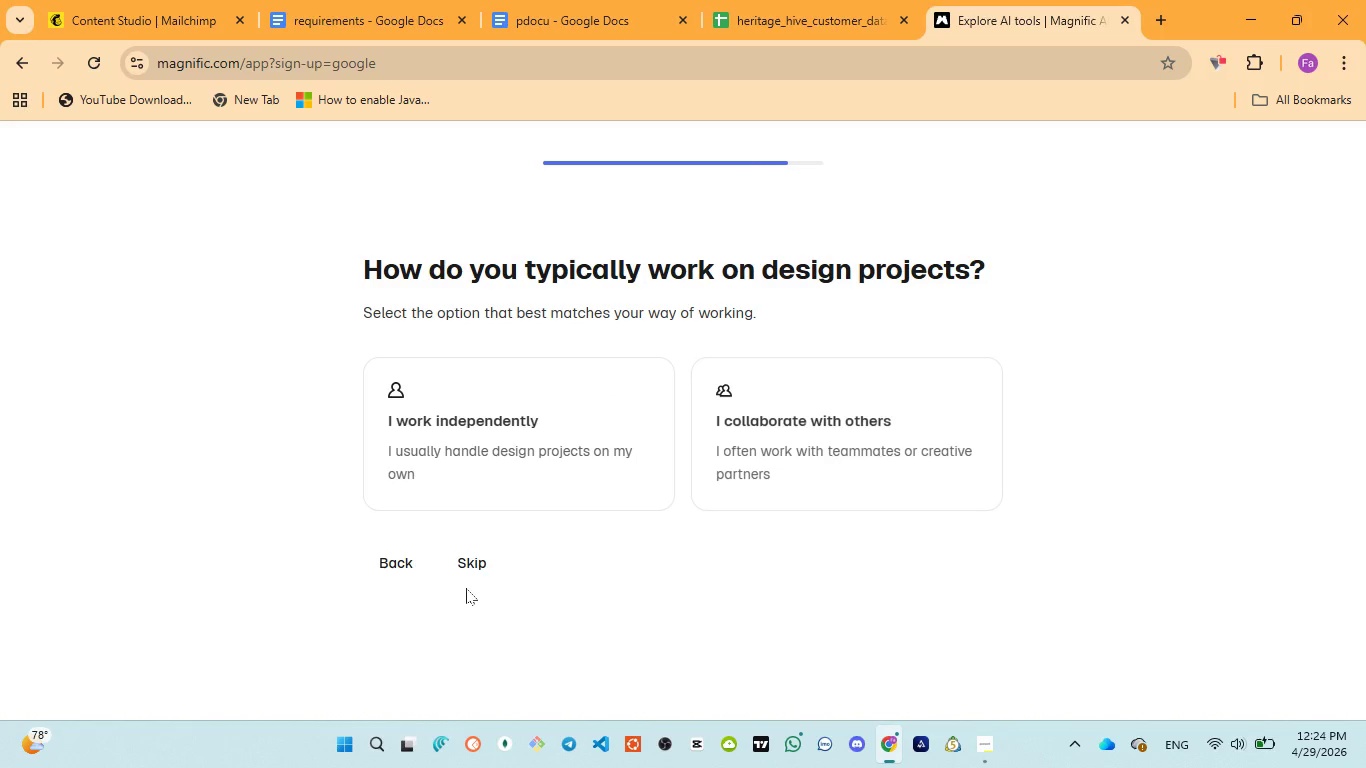 
left_click([463, 561])
 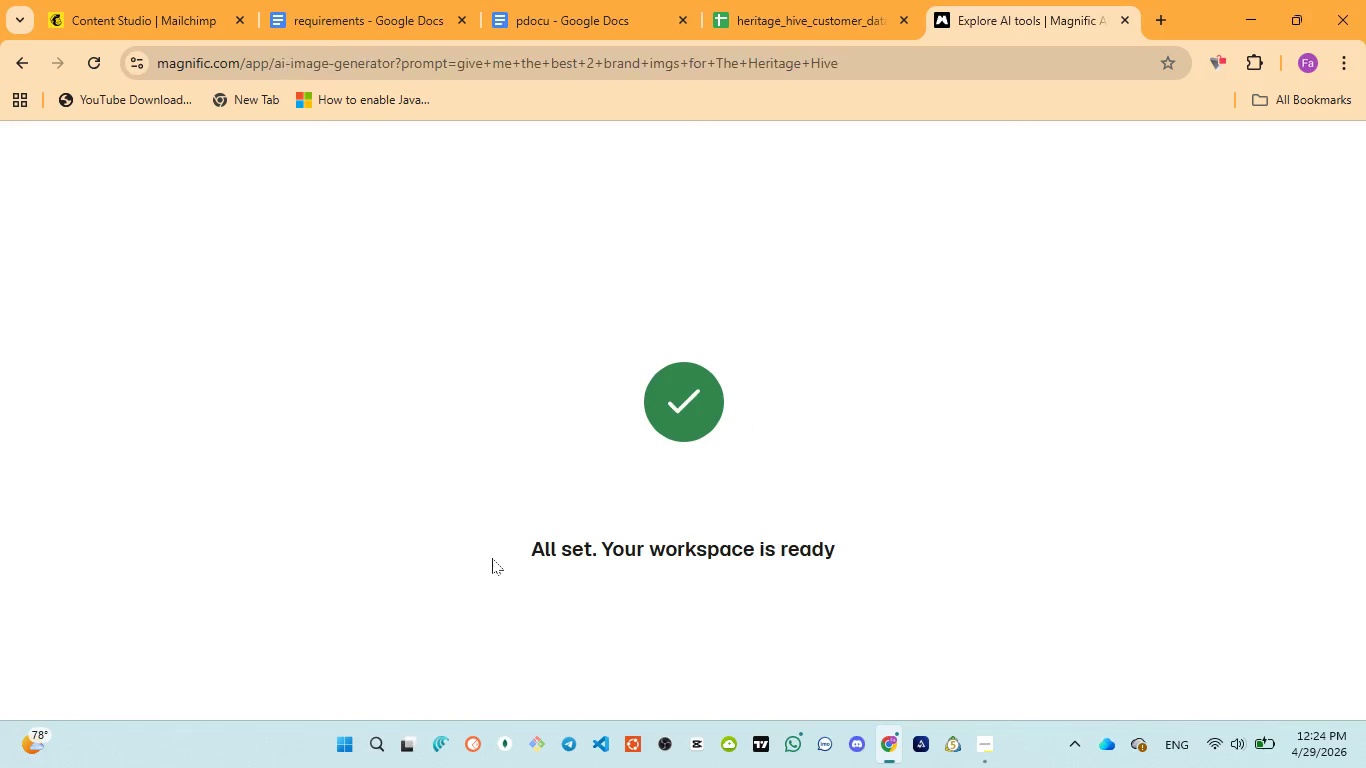 
wait(13.56)
 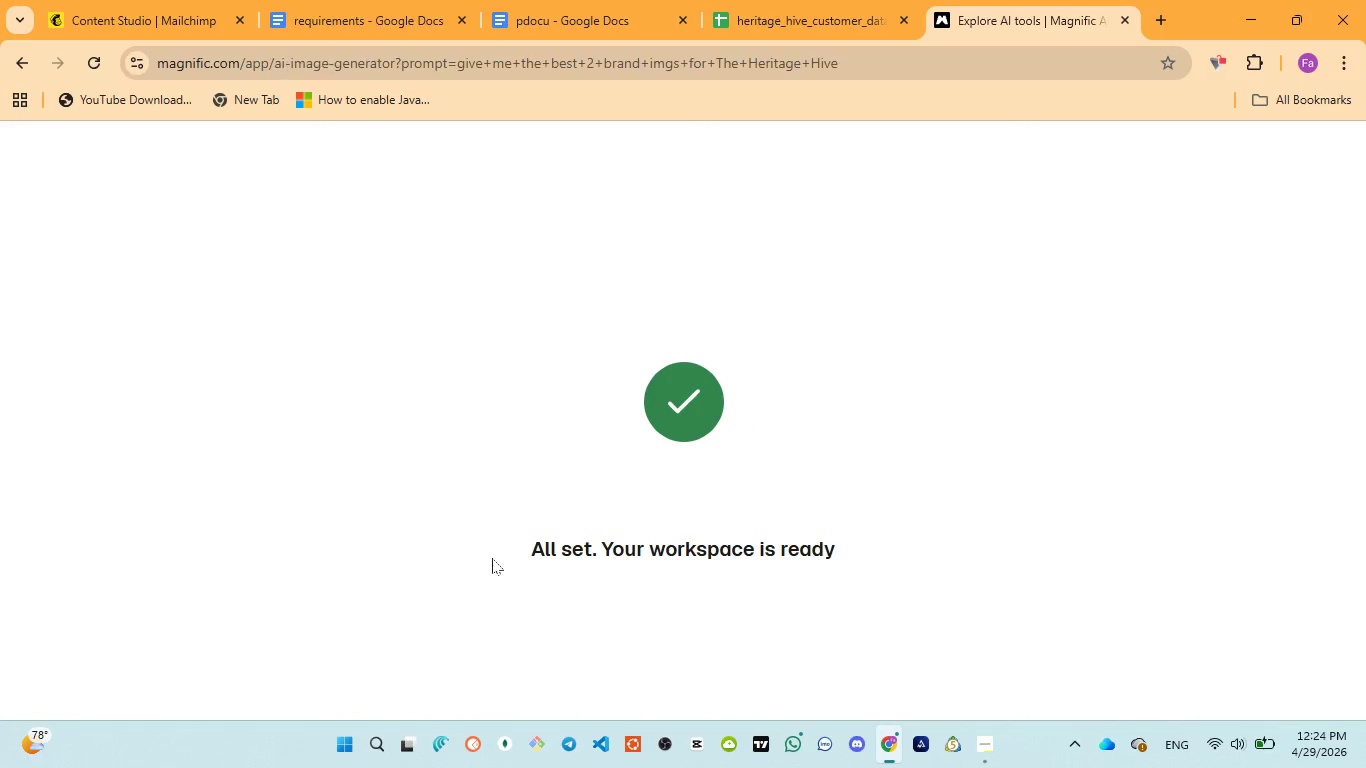 
left_click([472, 680])
 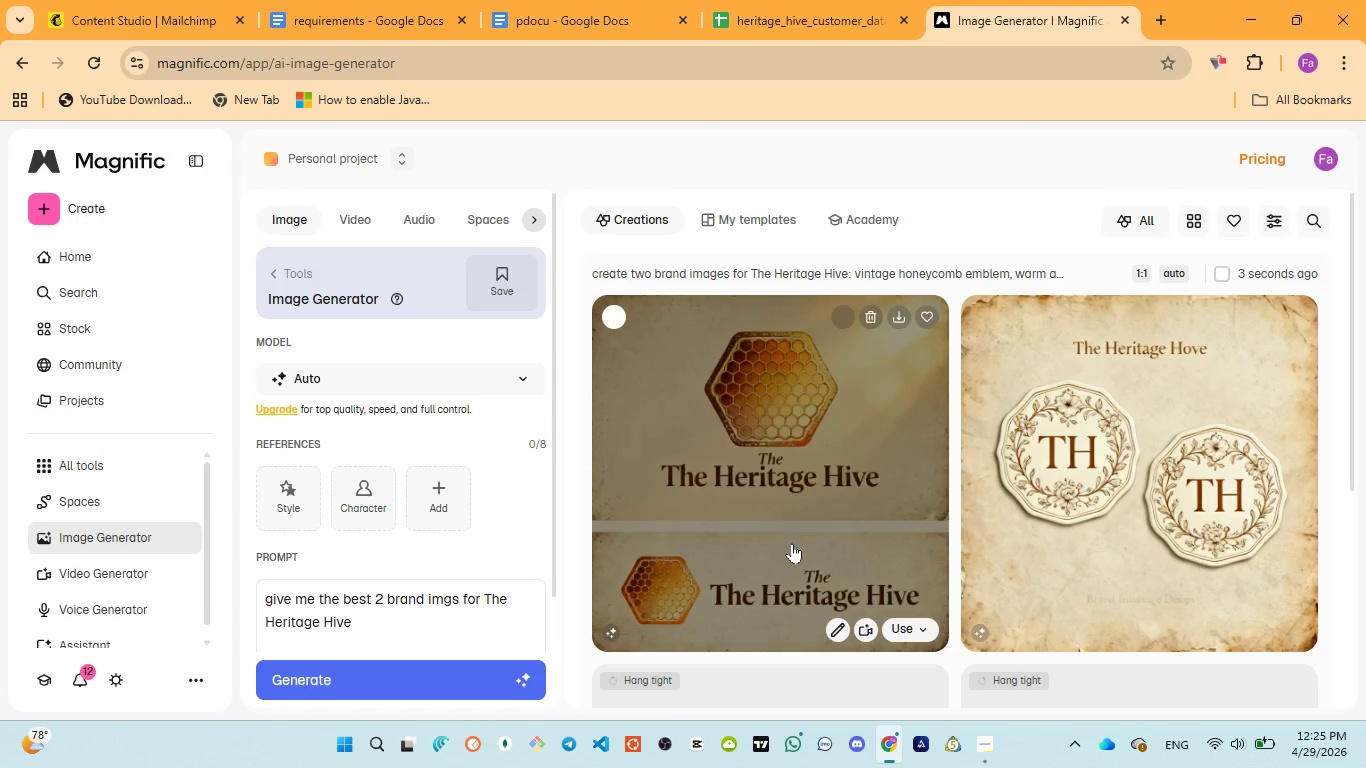 
wait(34.83)
 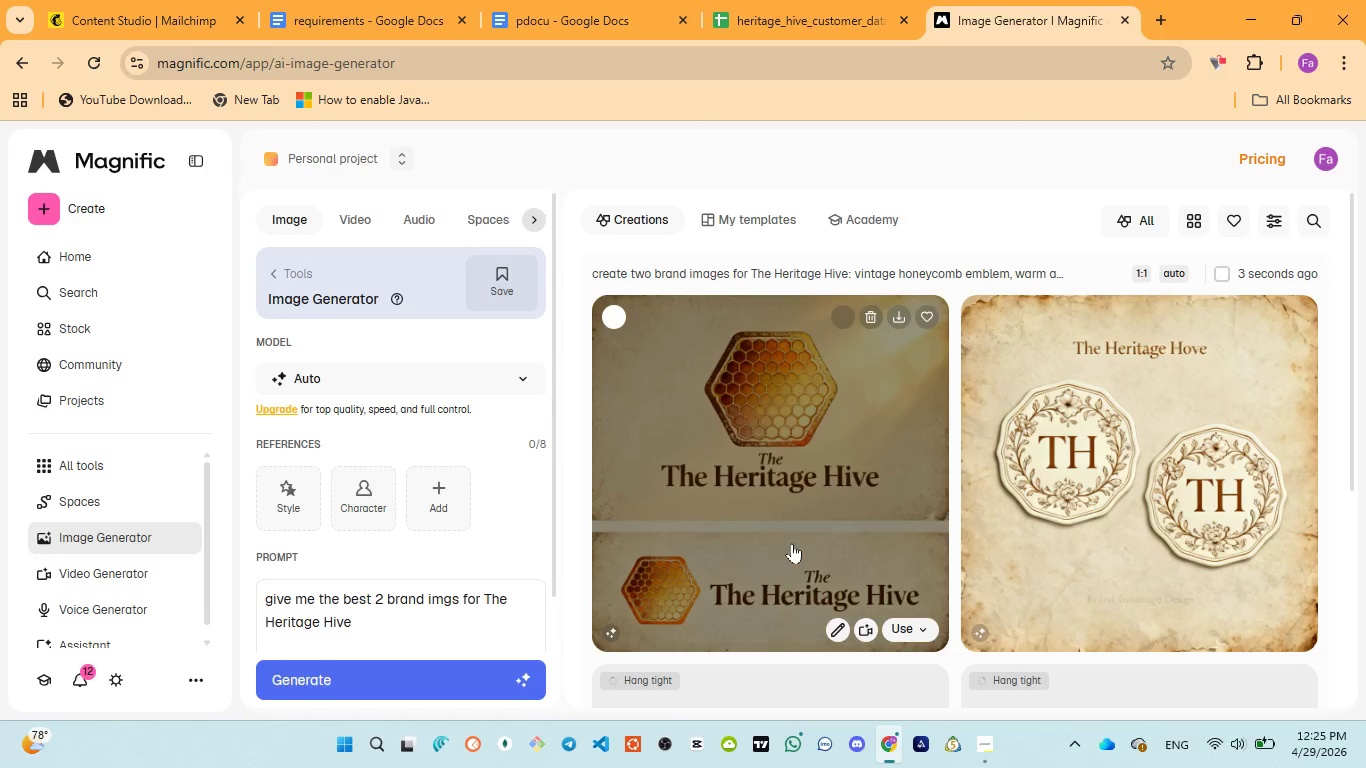 
scroll: coordinate [954, 460], scroll_direction: down, amount: 3.0
 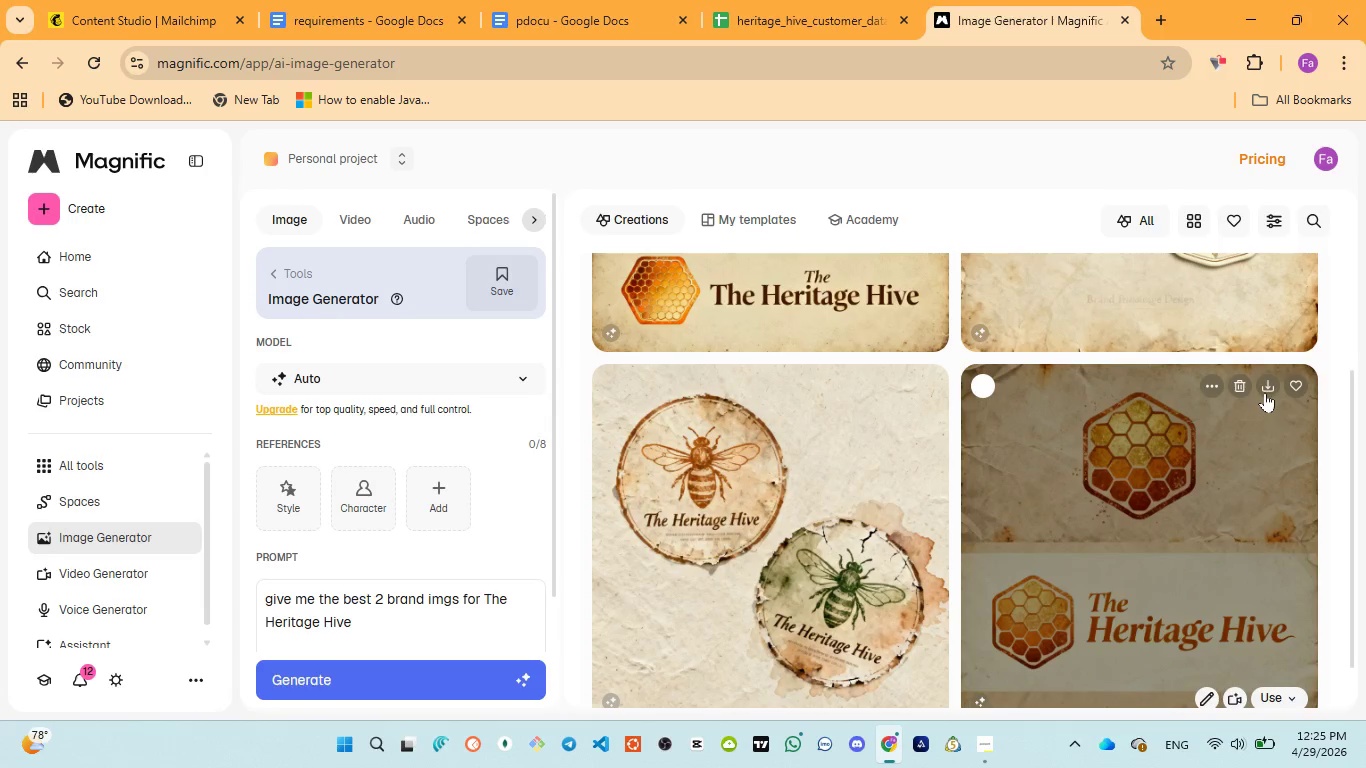 
left_click([1269, 387])
 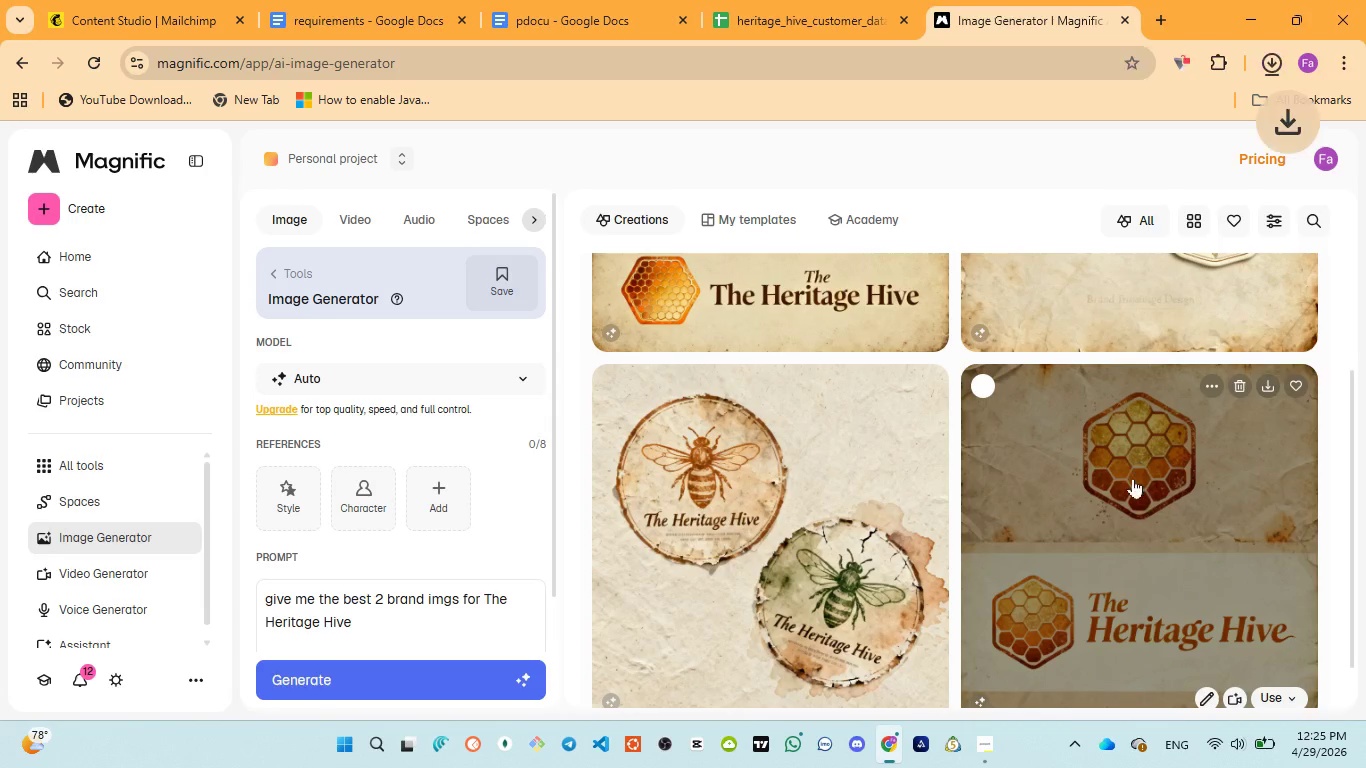 
scroll: coordinate [1144, 529], scroll_direction: down, amount: 3.0
 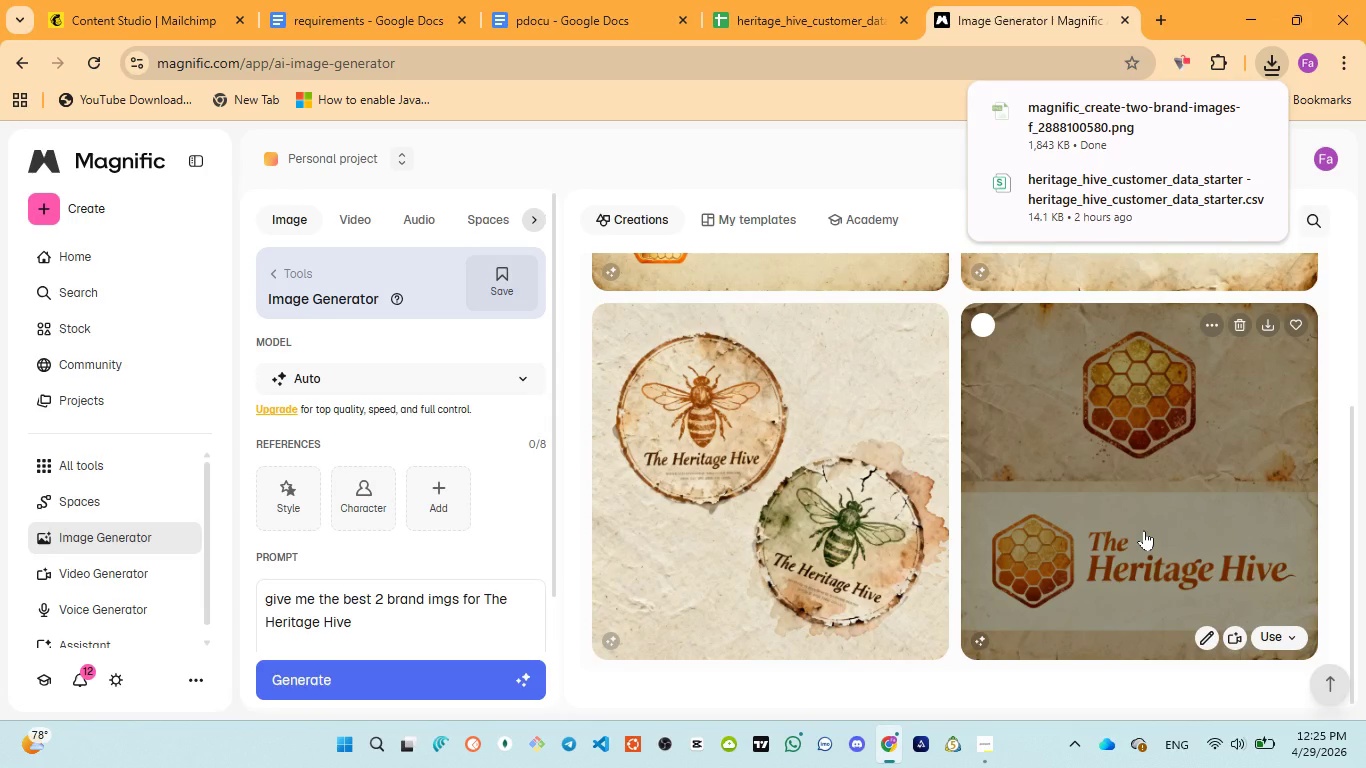 
scroll: coordinate [1144, 530], scroll_direction: up, amount: 3.0
 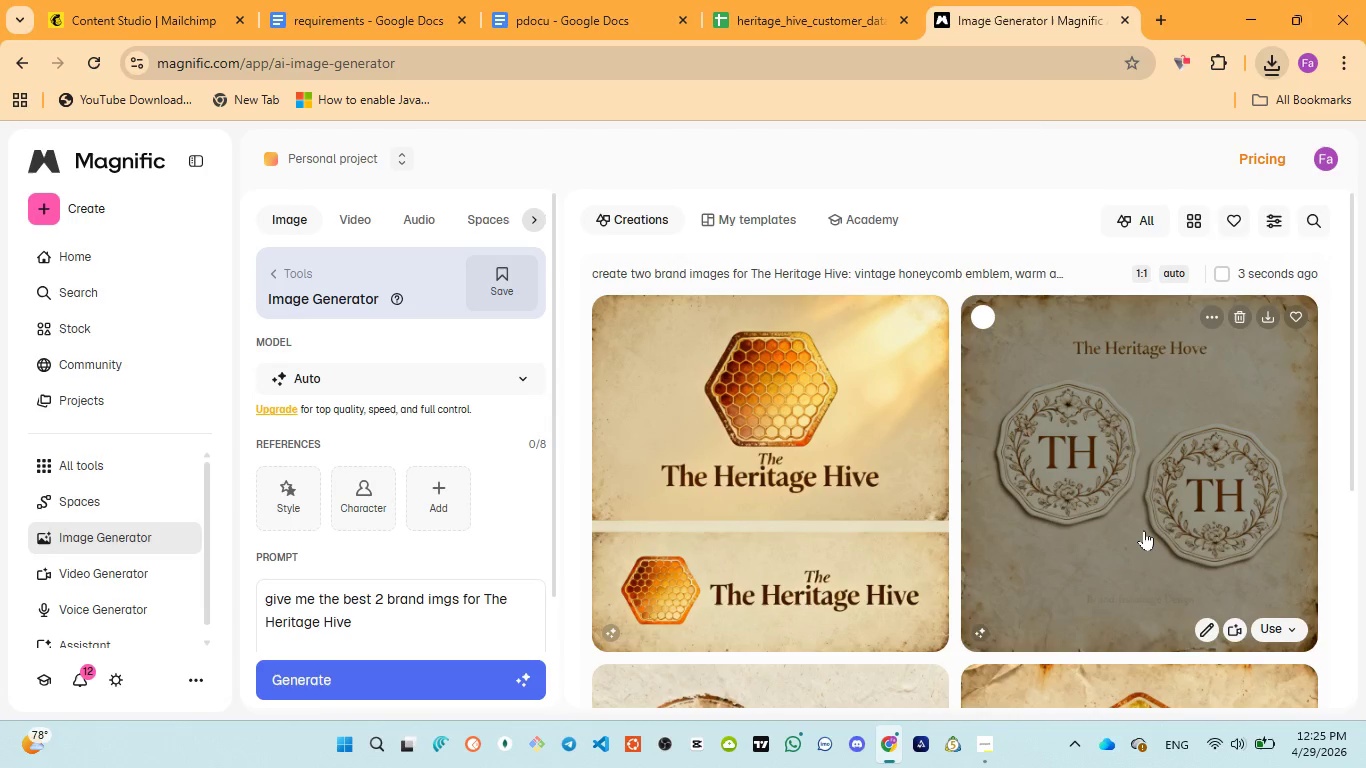 
scroll: coordinate [1145, 530], scroll_direction: down, amount: 4.0
 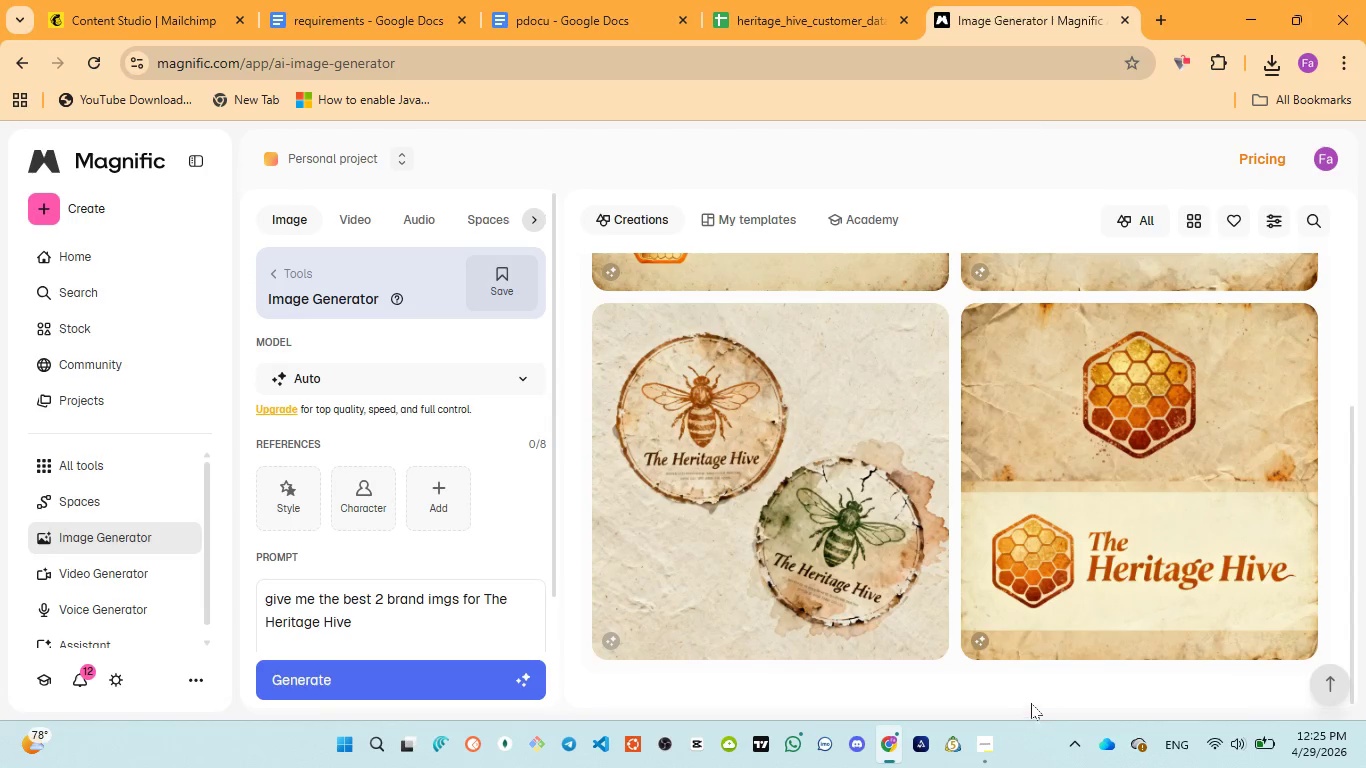 
key(Meta+E)
 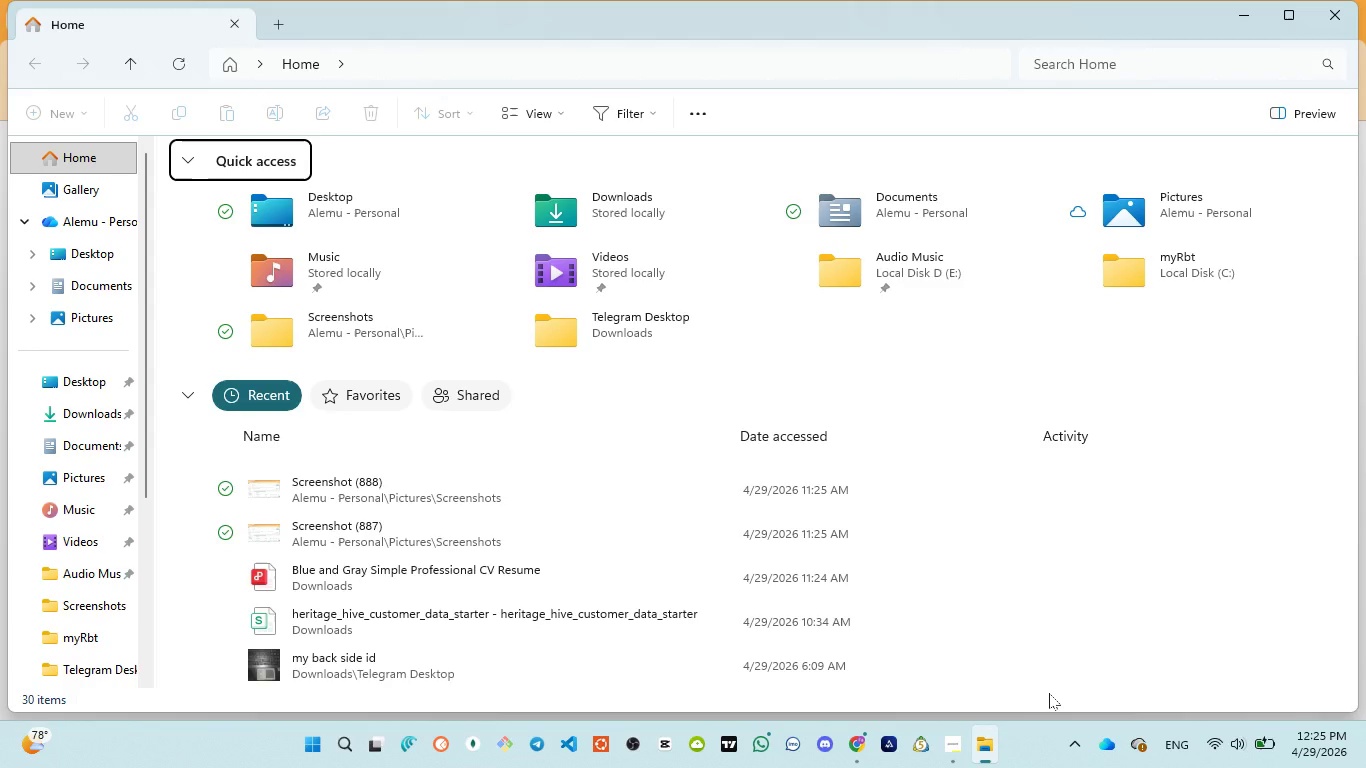 
wait(17.76)
 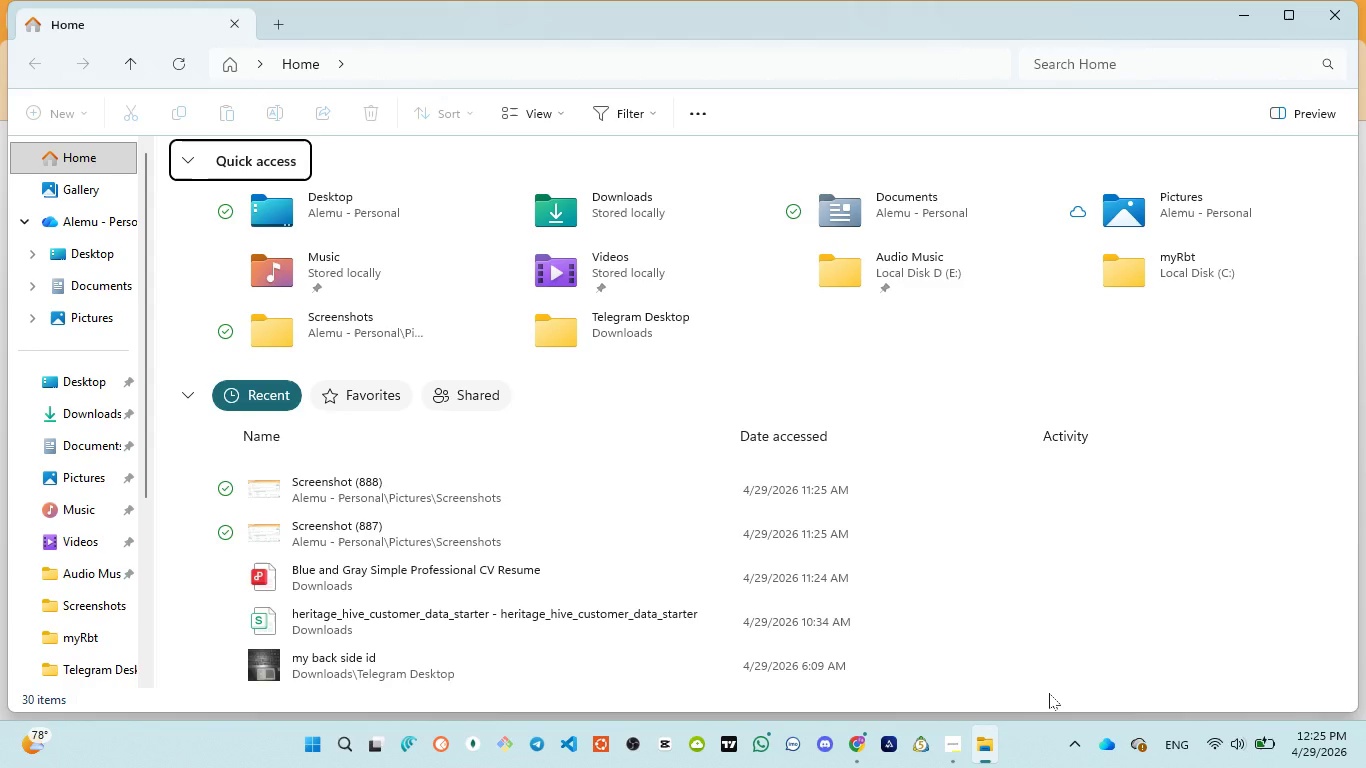 
left_click([95, 408])
 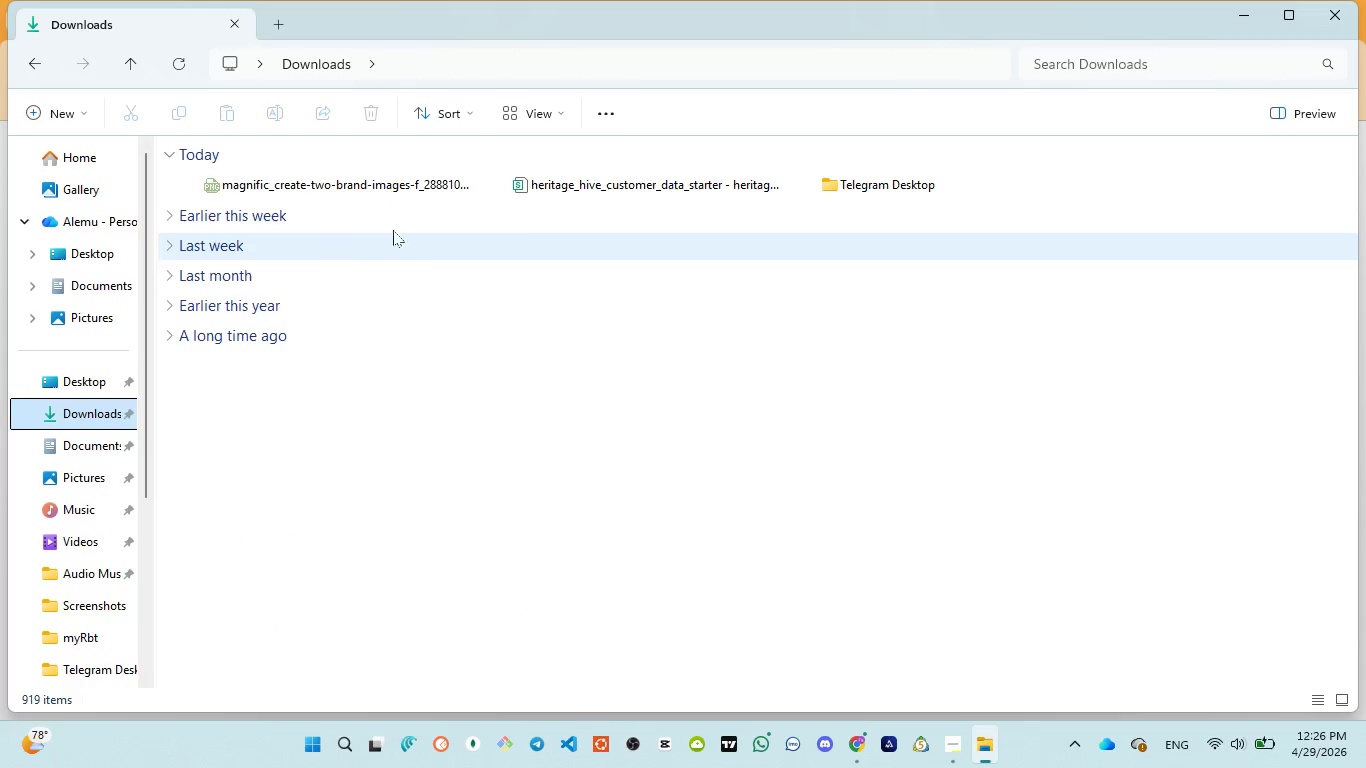 
left_click([396, 194])
 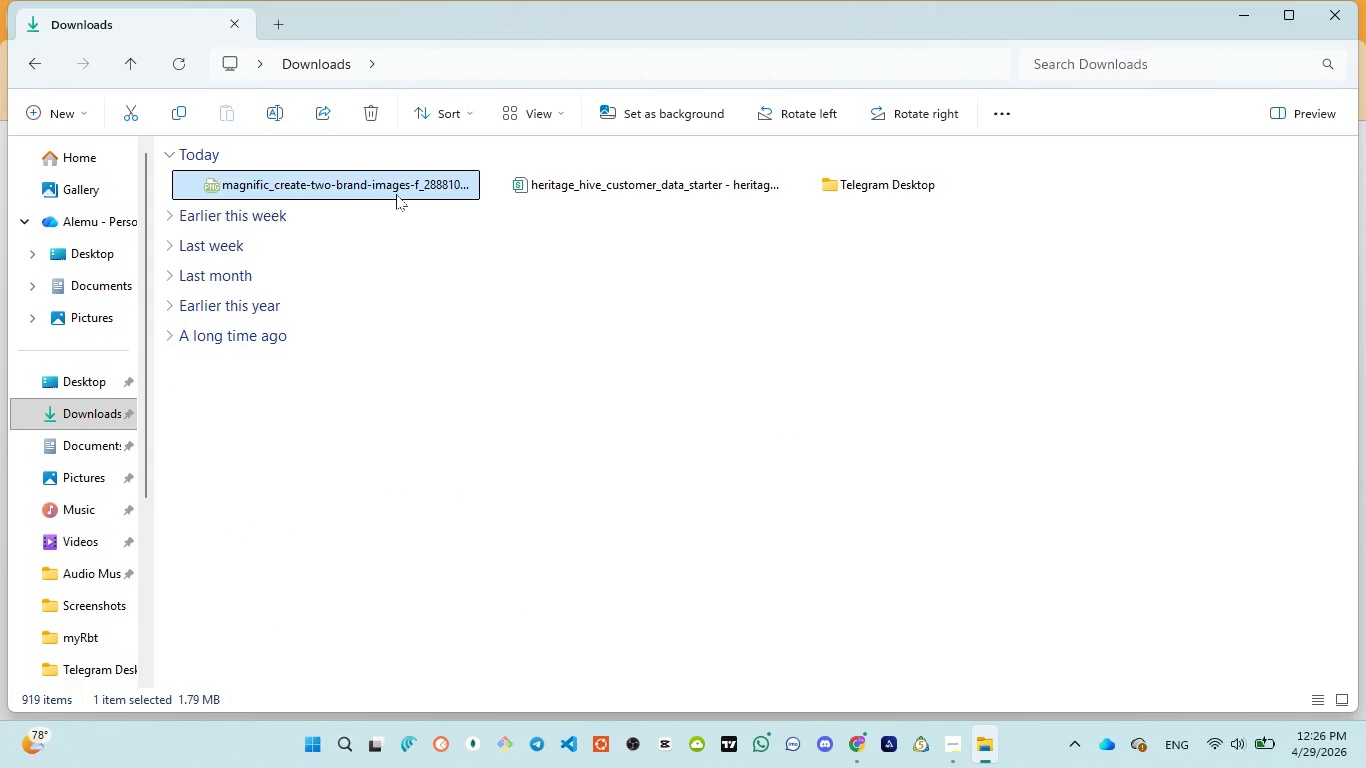 
left_click([370, 112])
 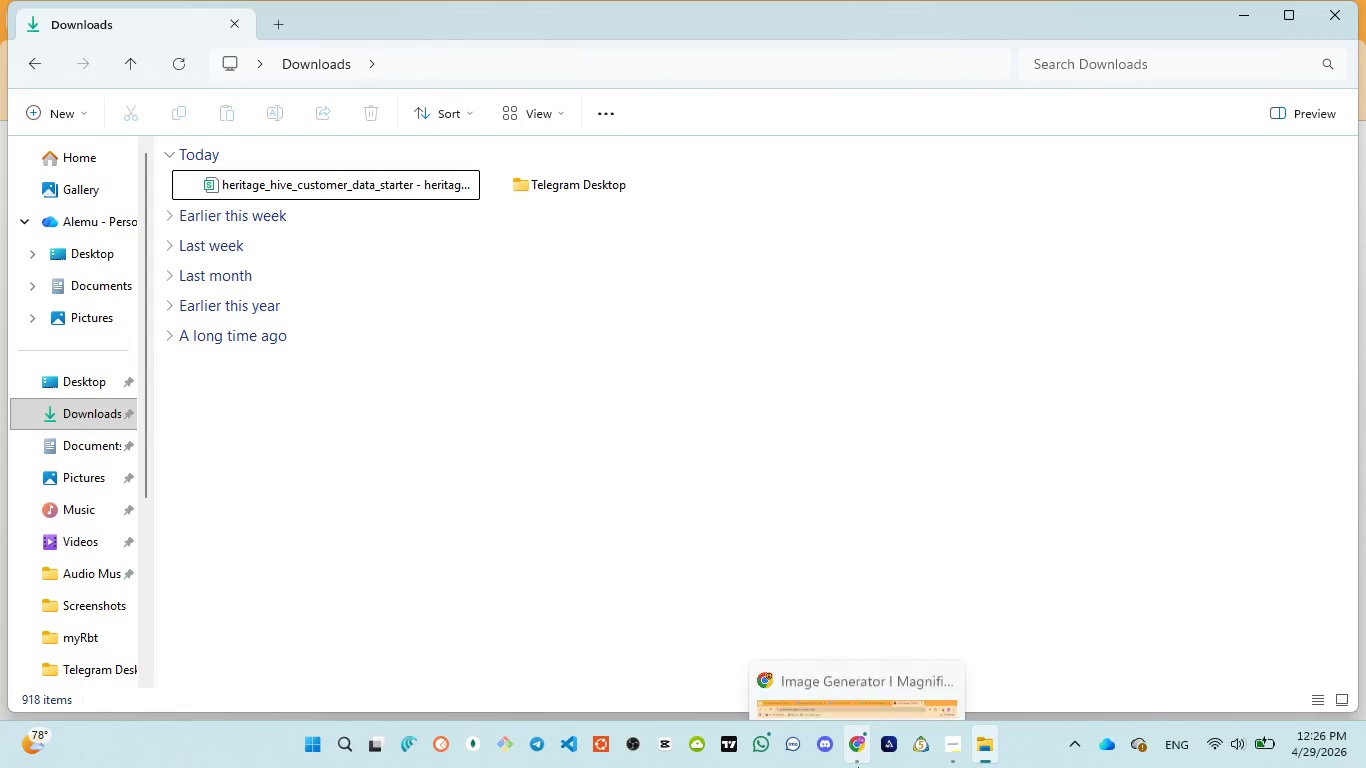 
left_click([850, 679])
 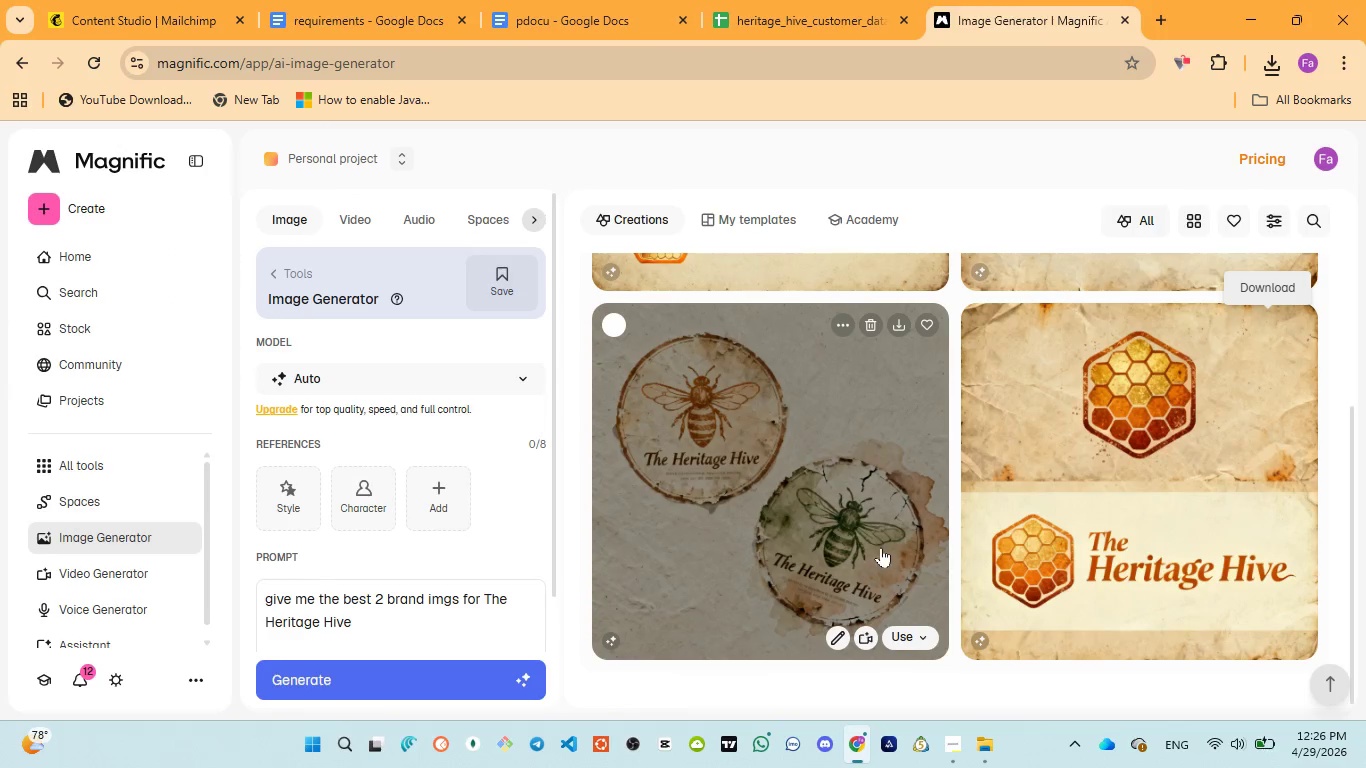 
scroll: coordinate [893, 545], scroll_direction: down, amount: 5.0
 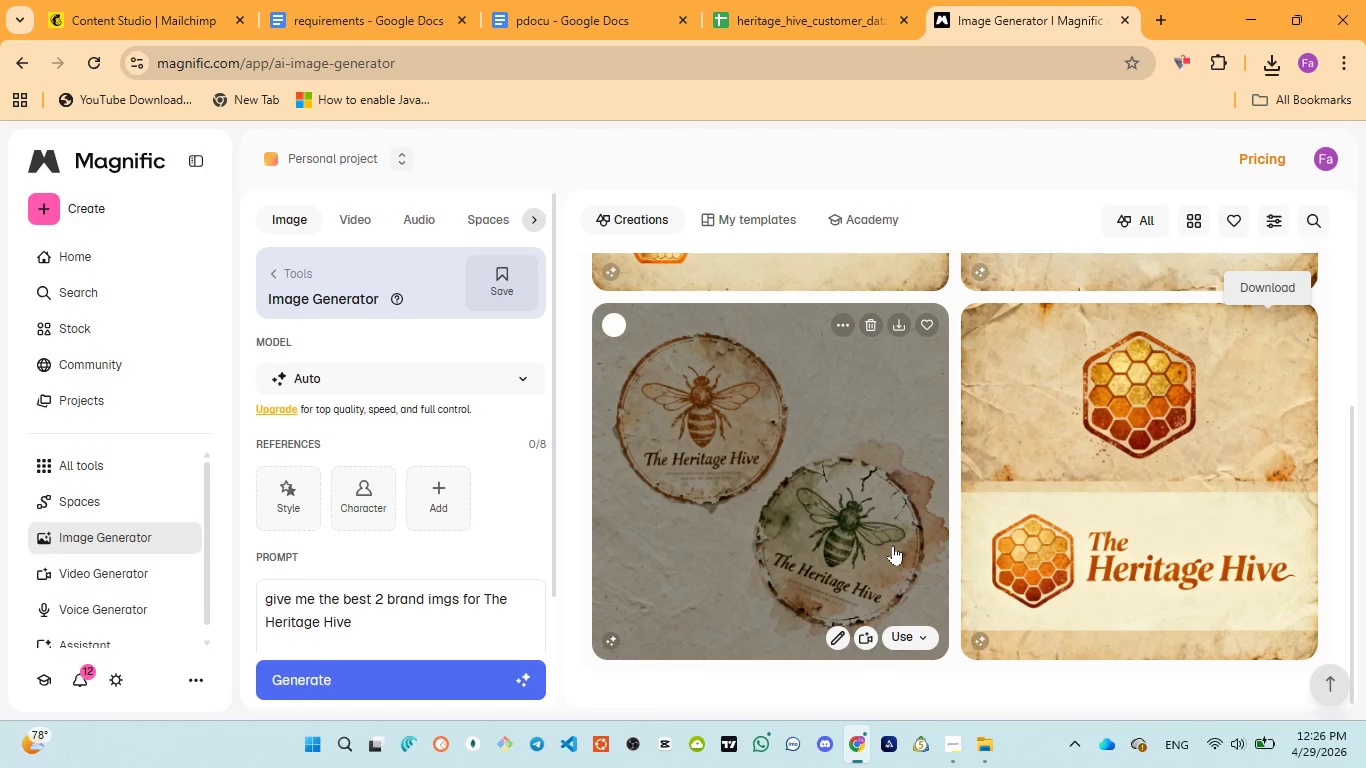 
wait(5.6)
 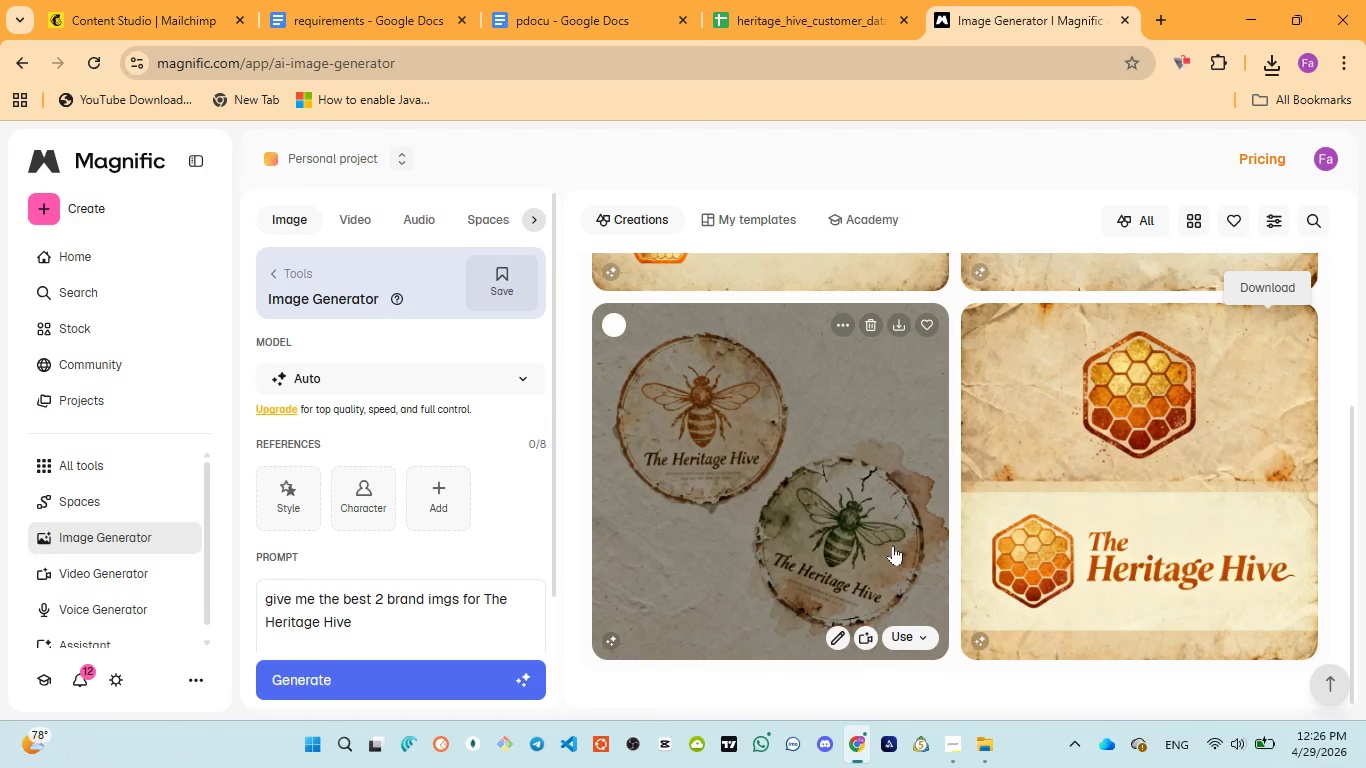 
scroll: coordinate [893, 545], scroll_direction: down, amount: 5.0
 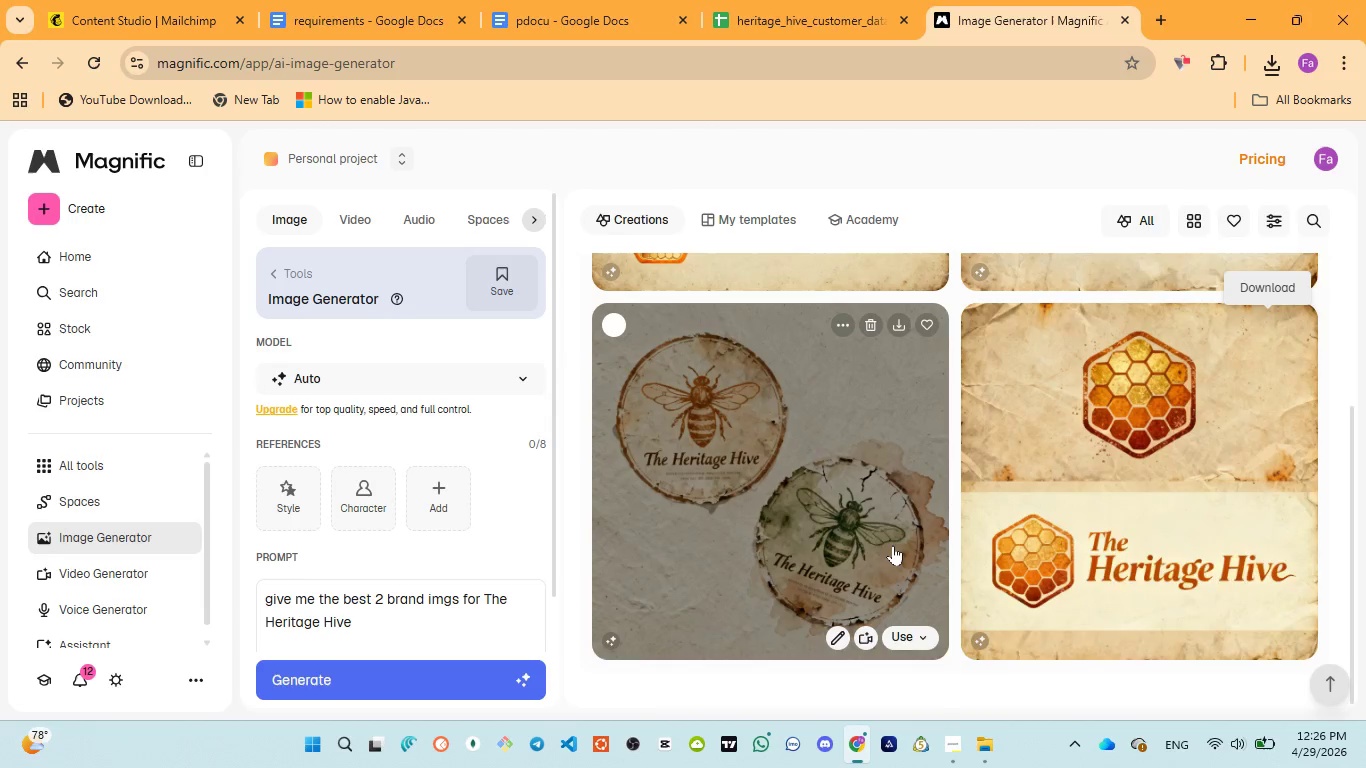 
scroll: coordinate [893, 545], scroll_direction: up, amount: 4.0
 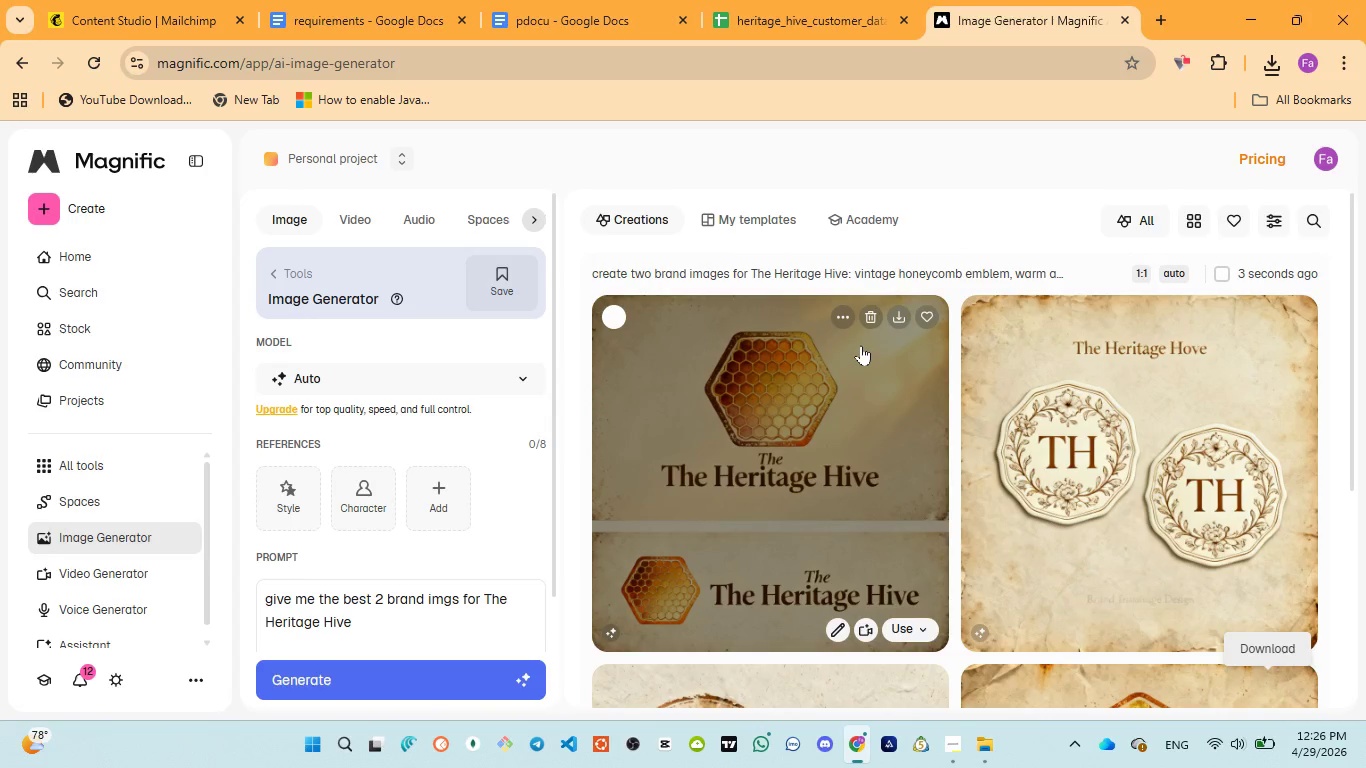 
left_click([900, 301])
 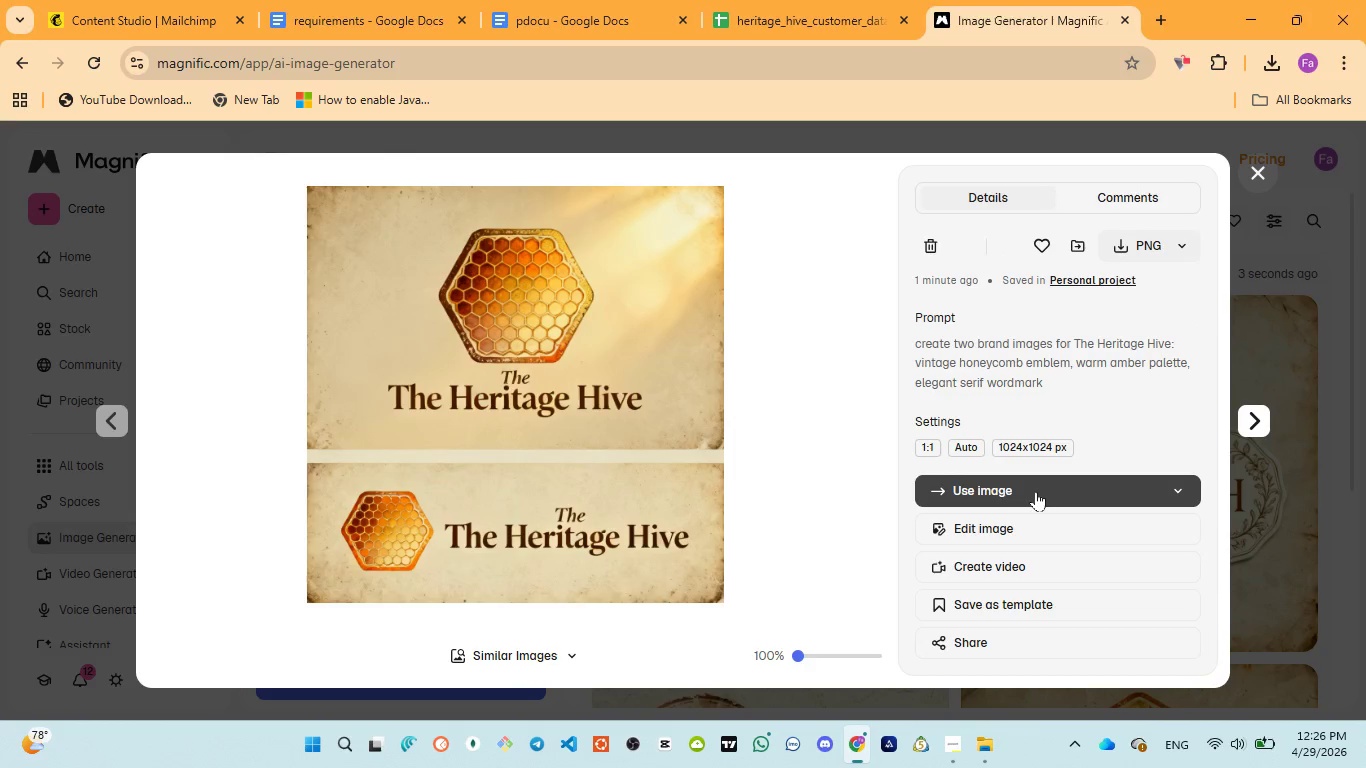 
left_click([1271, 170])
 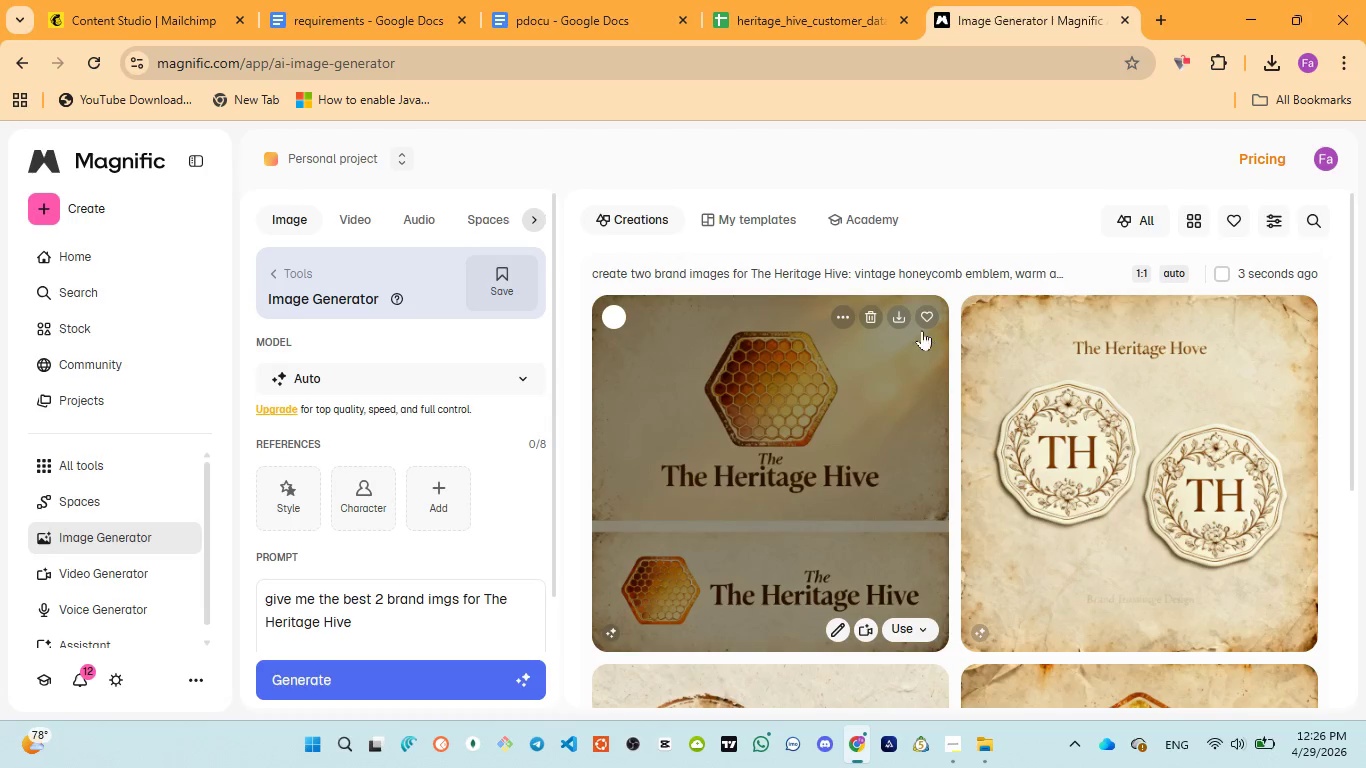 
left_click([899, 314])
 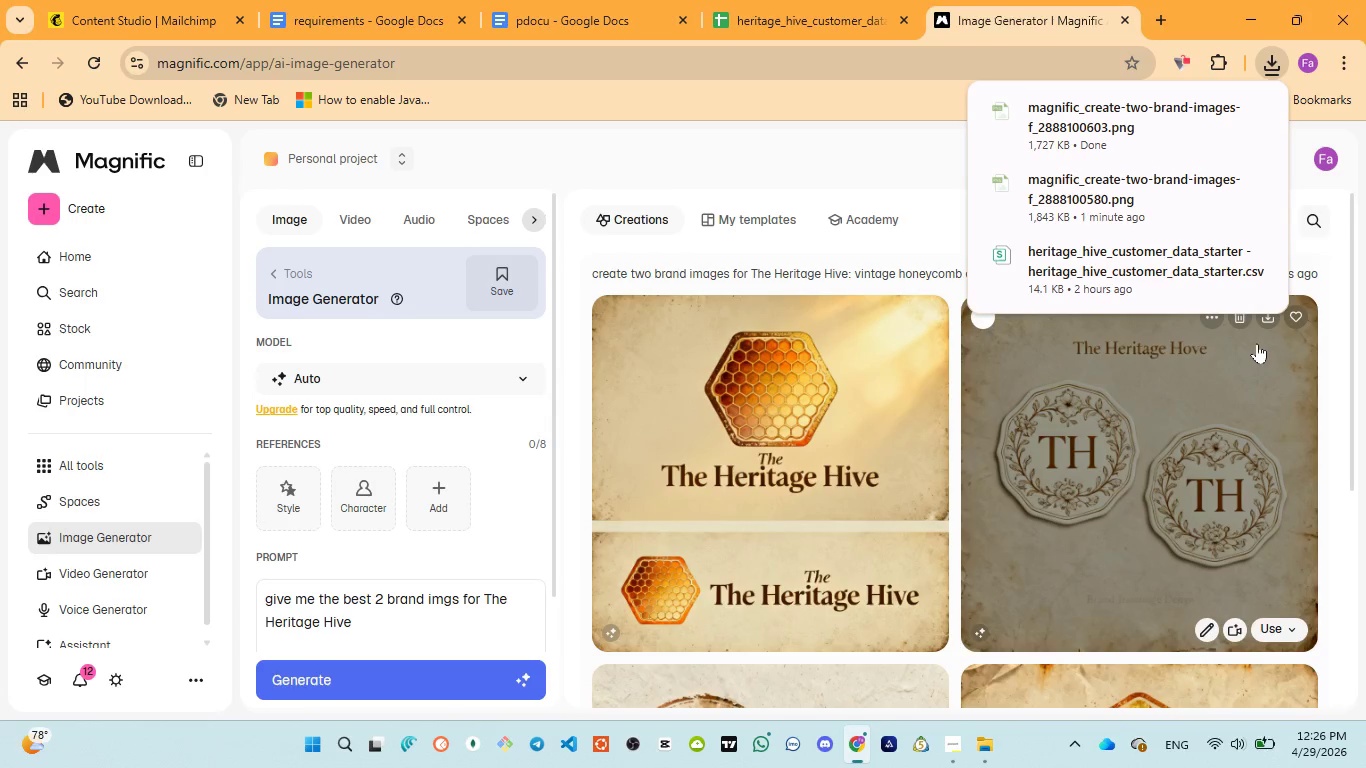 
wait(7.06)
 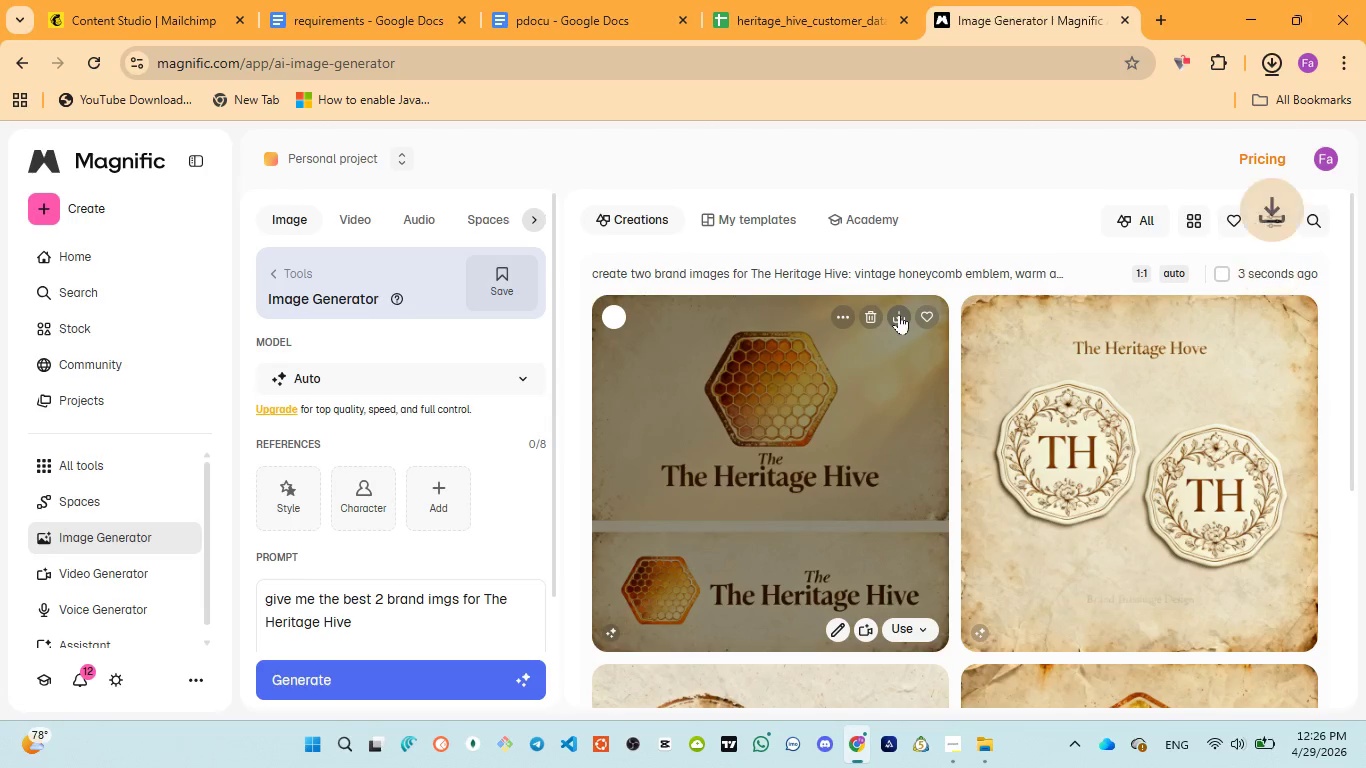 
left_click([1330, 246])
 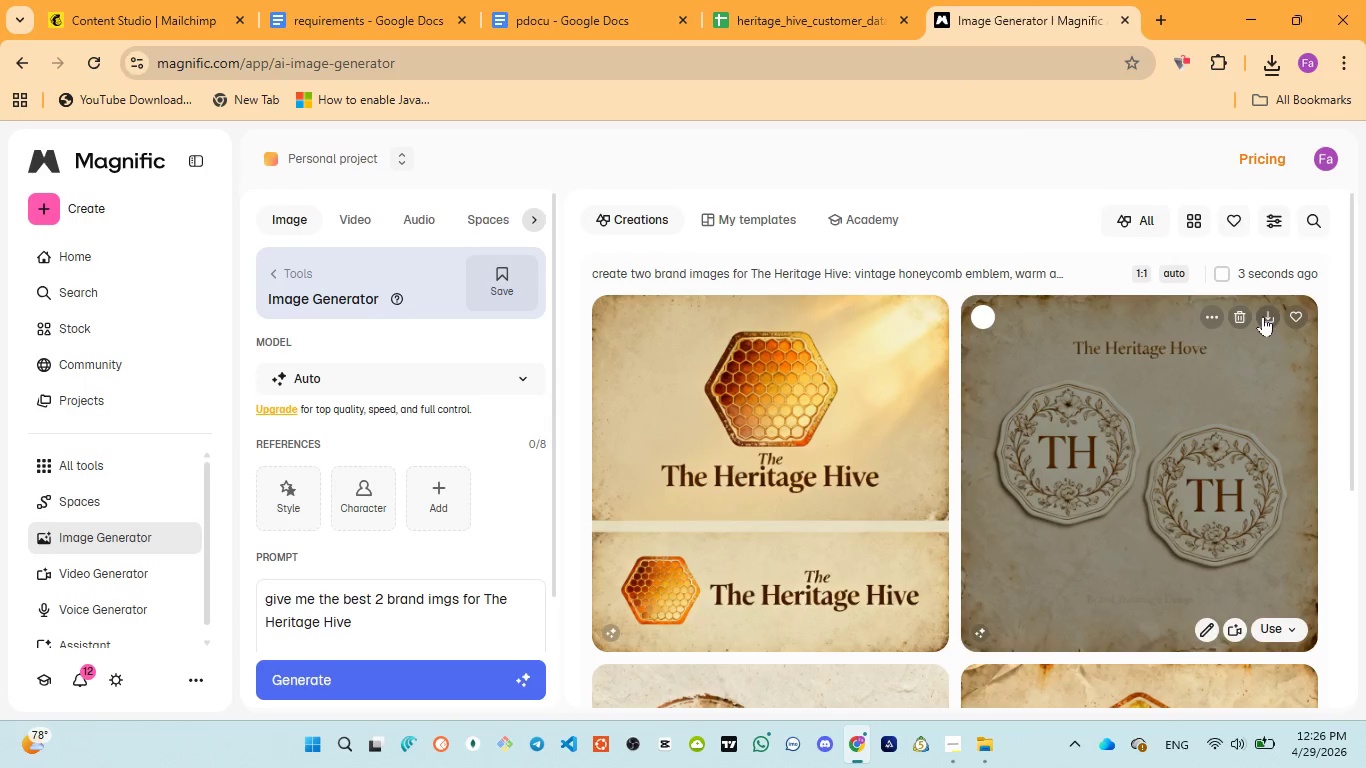 
left_click([1270, 316])
 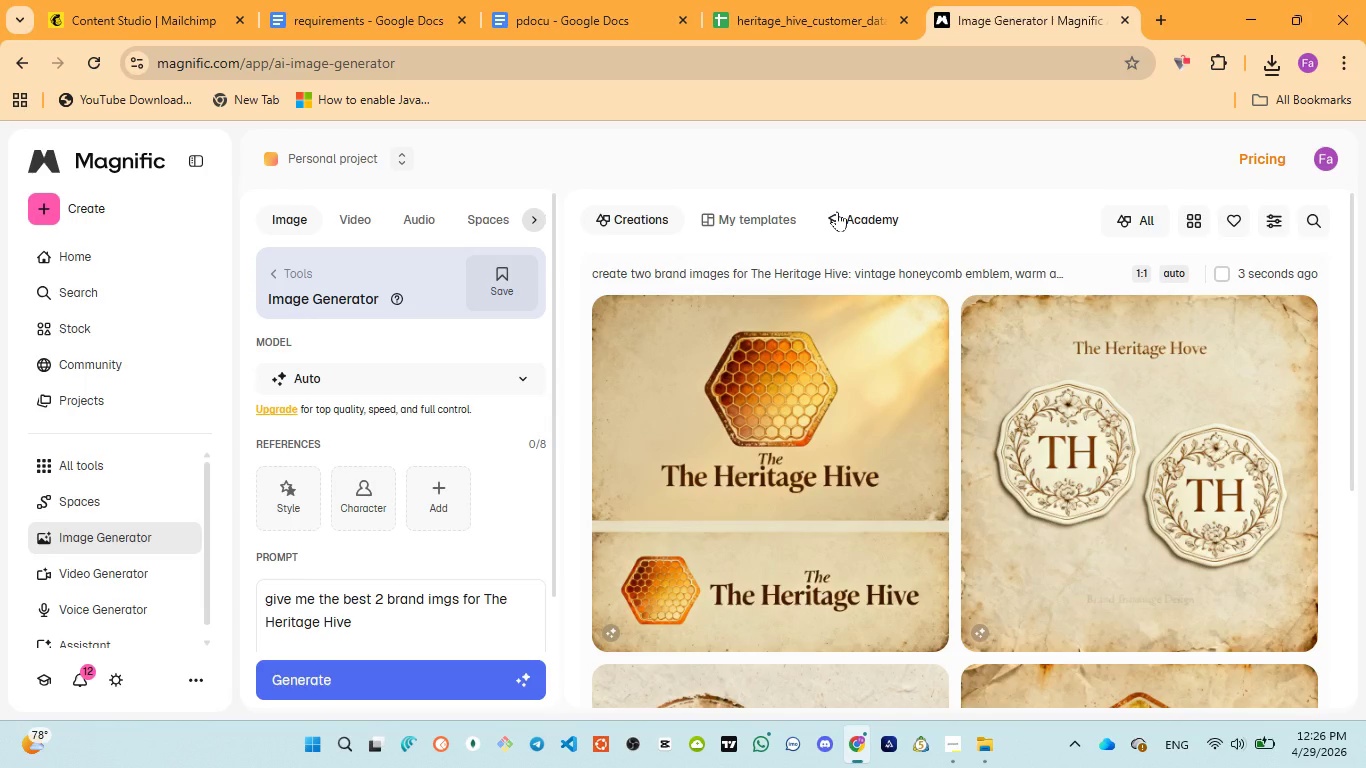 
wait(14.59)
 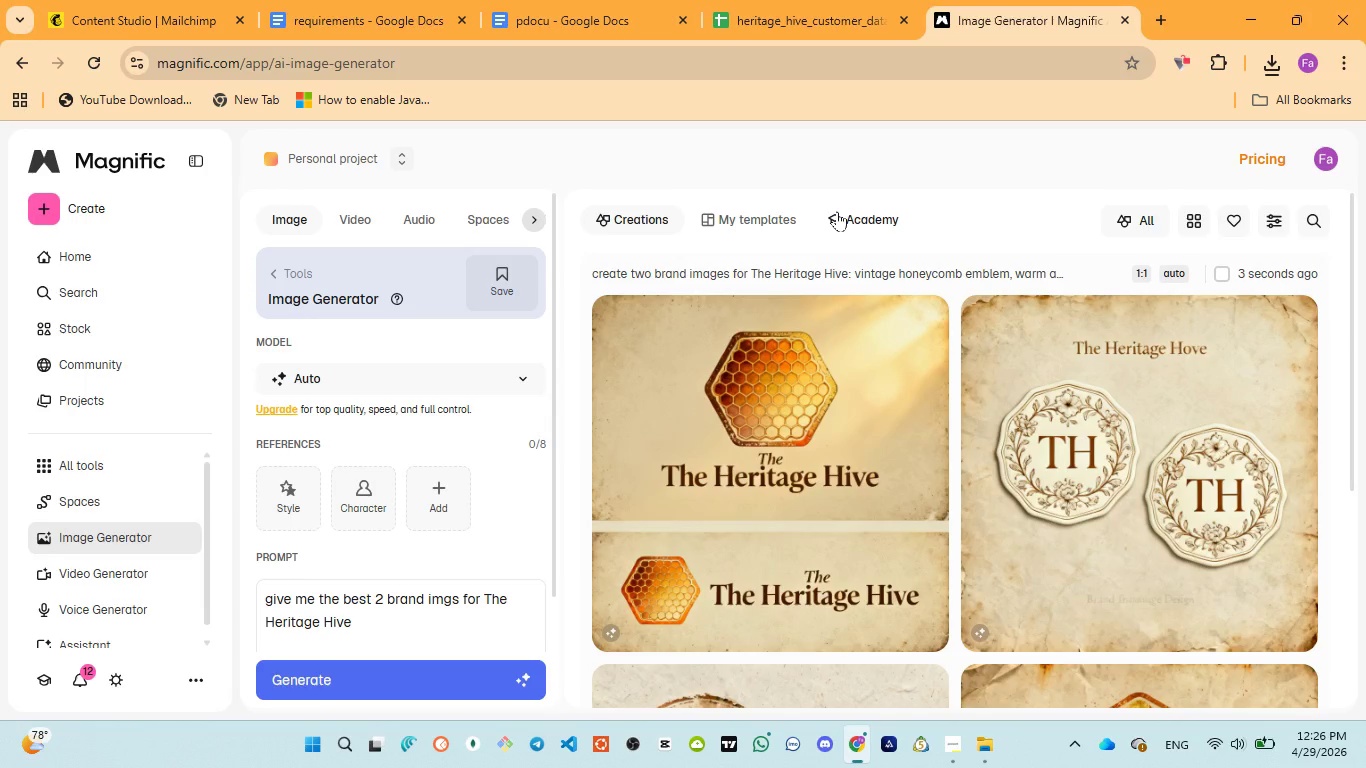 
left_click([539, 34])
 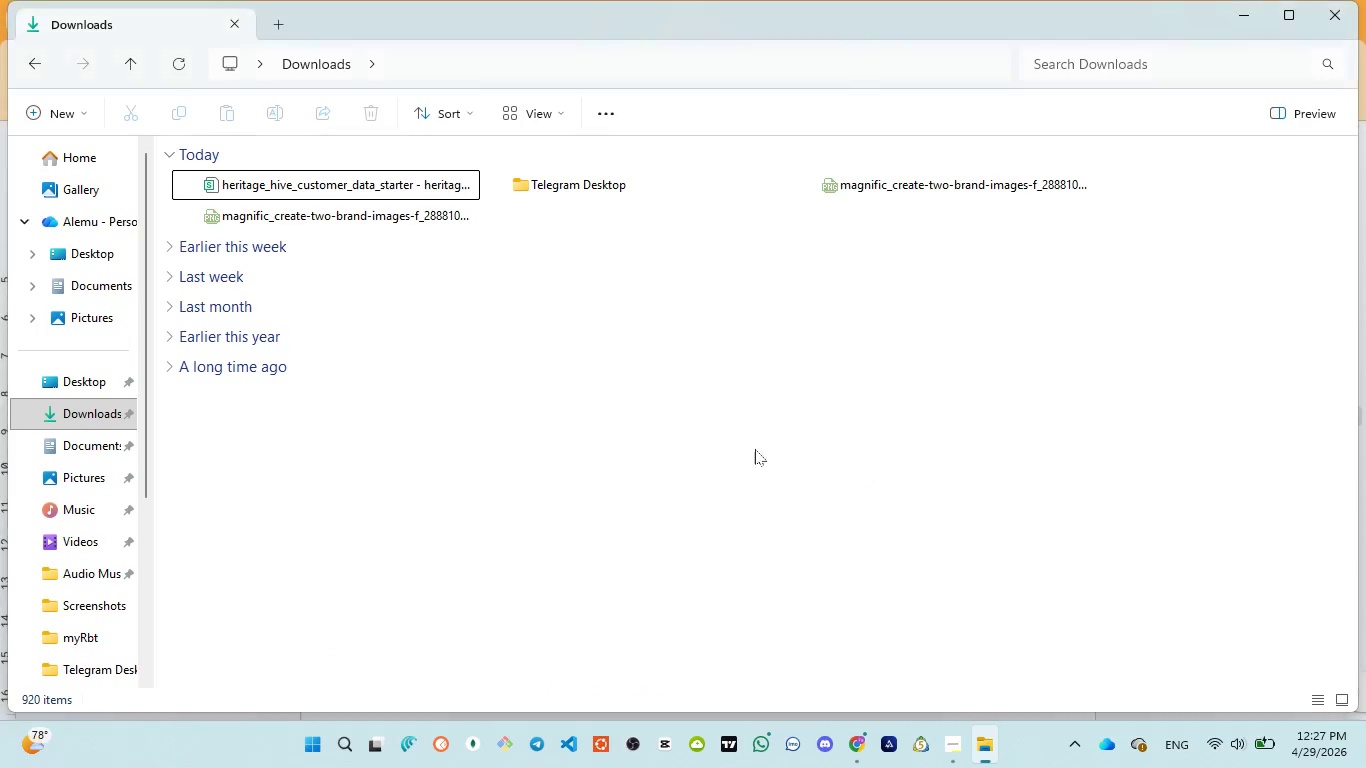 
left_click([421, 536])
 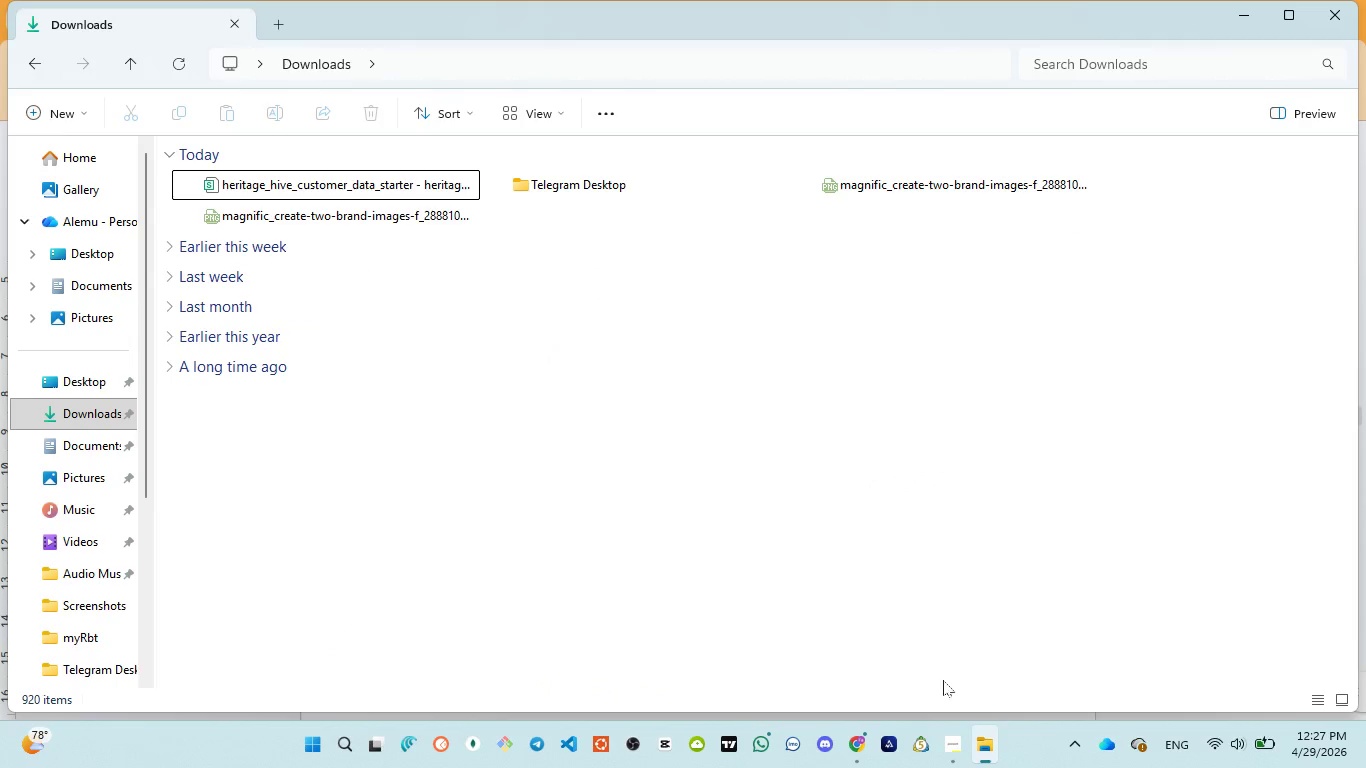 
left_click([842, 593])
 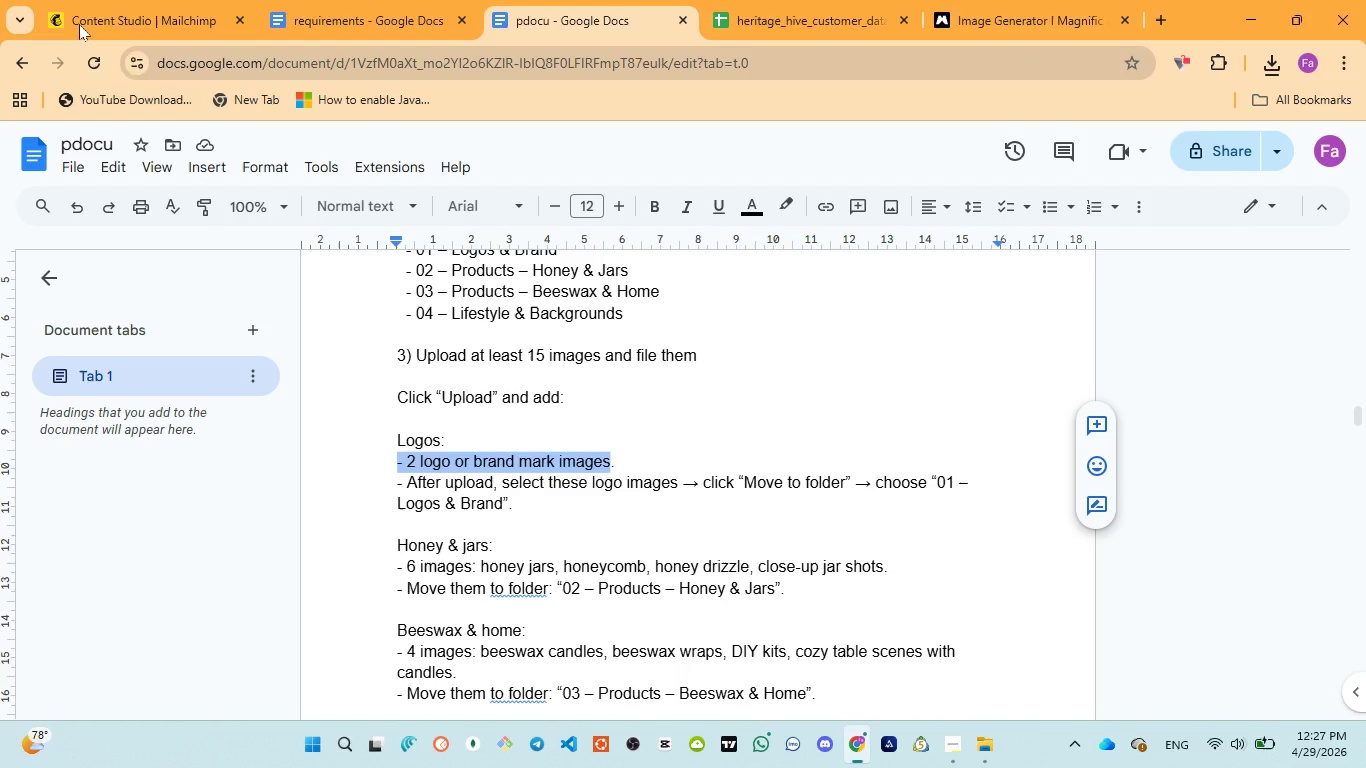 
left_click([82, 13])
 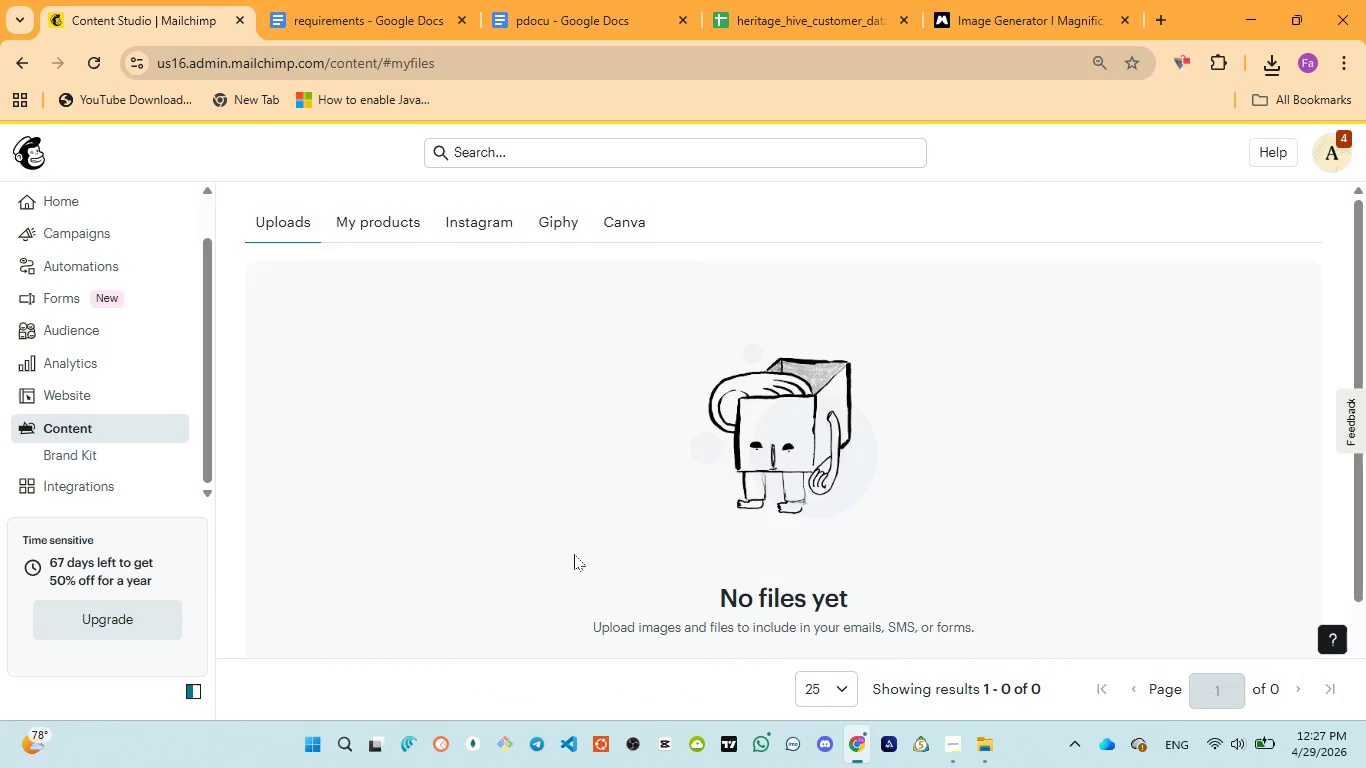 
scroll: coordinate [572, 477], scroll_direction: down, amount: 2.0
 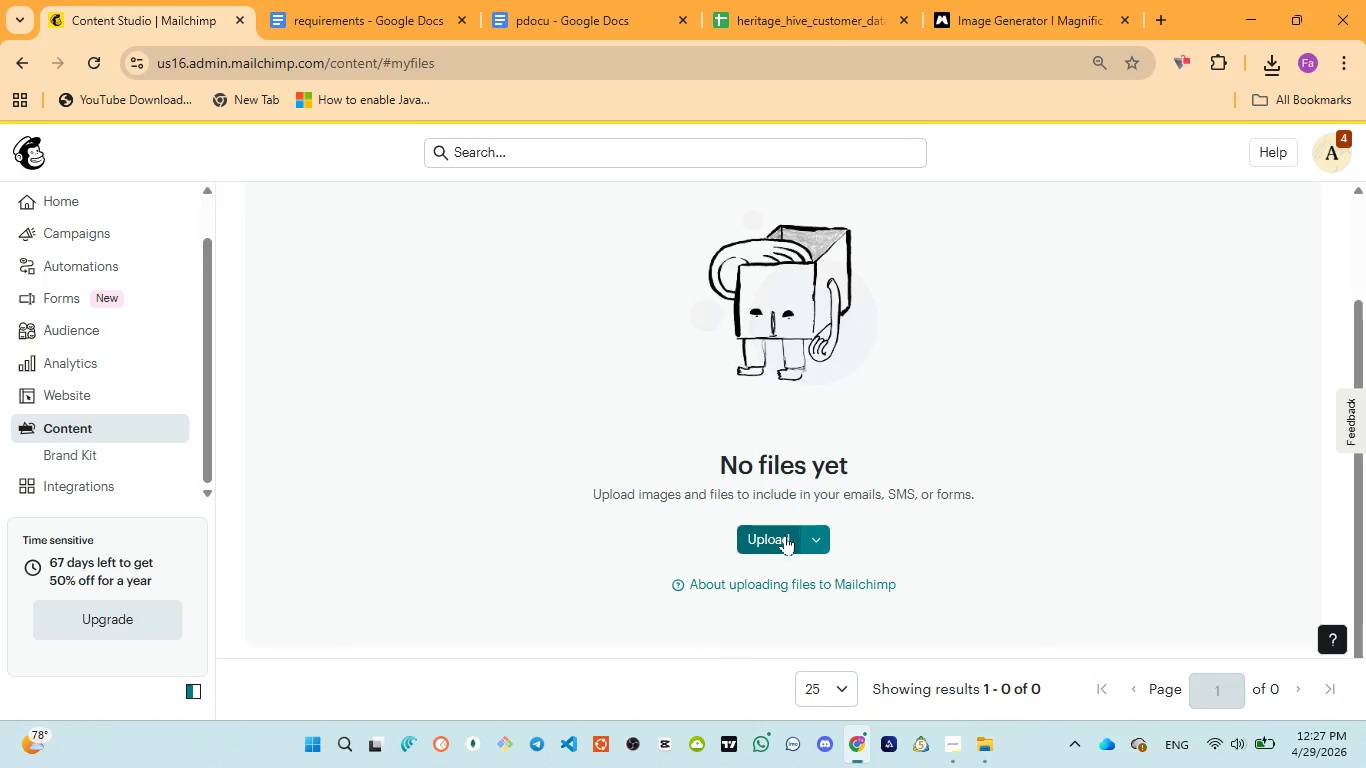 
left_click([794, 543])
 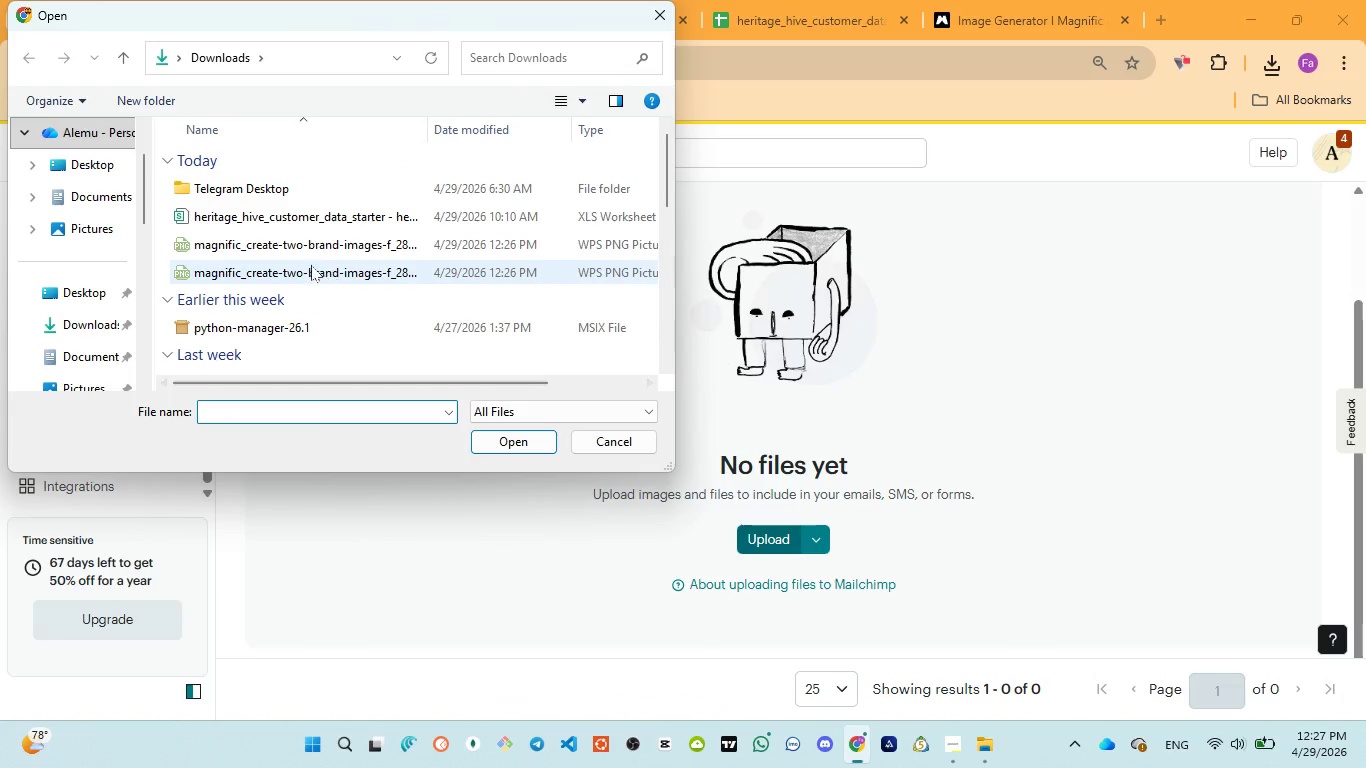 
left_click([286, 245])
 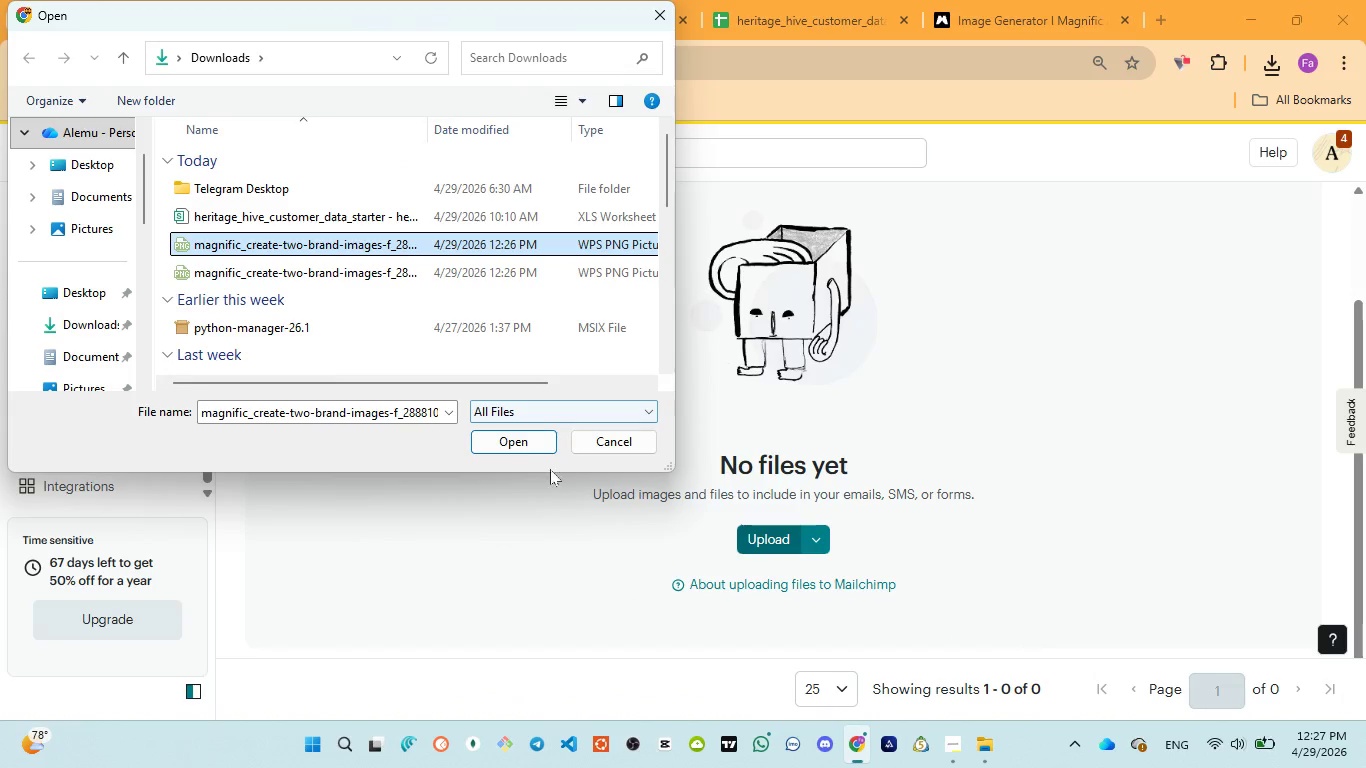 
left_click([522, 442])
 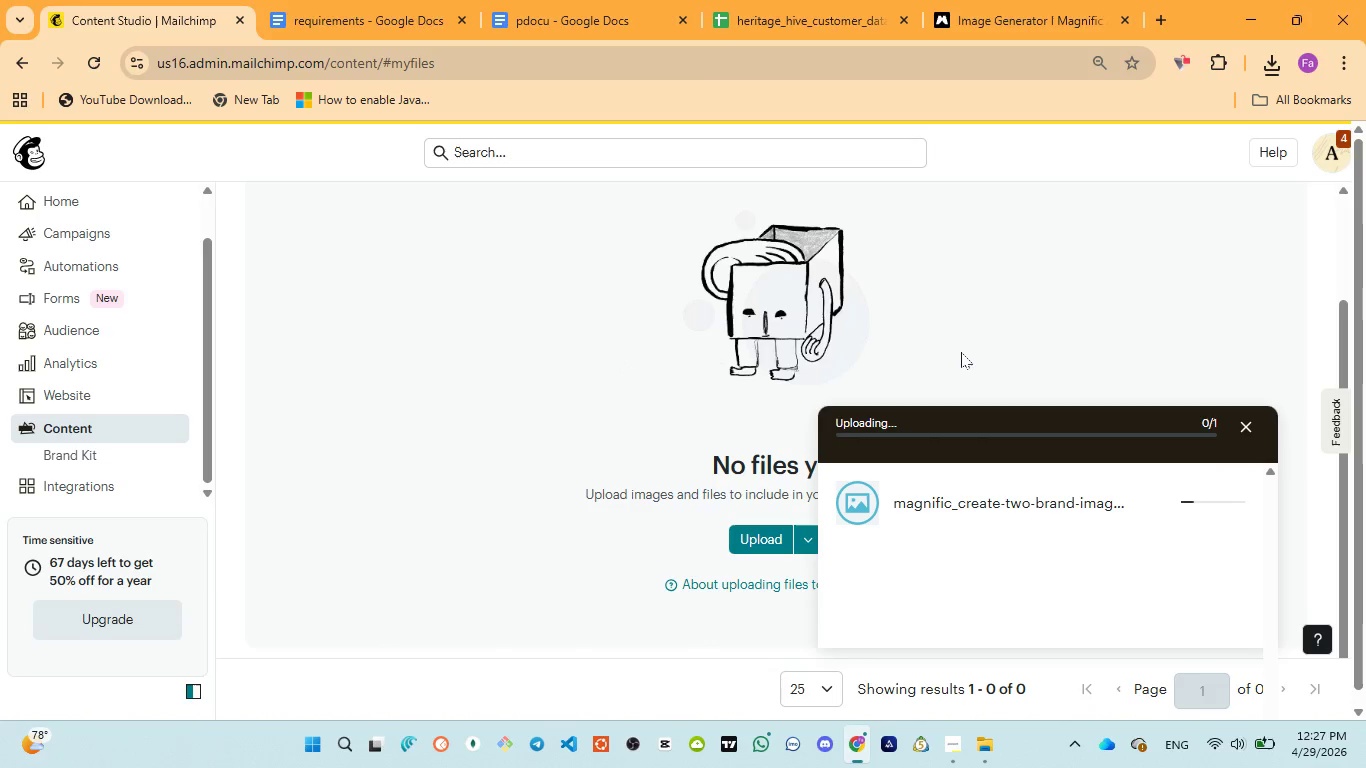 
wait(11.59)
 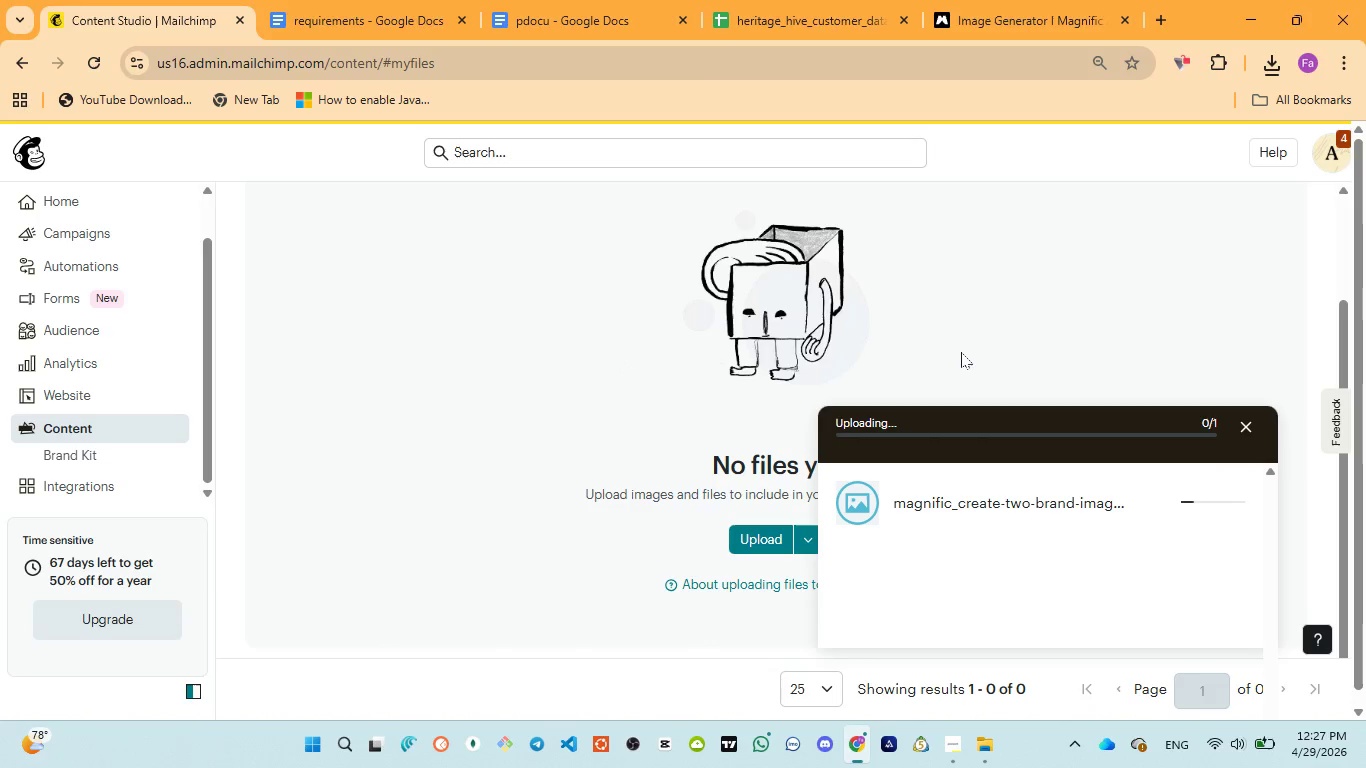 
left_click([446, 385])
 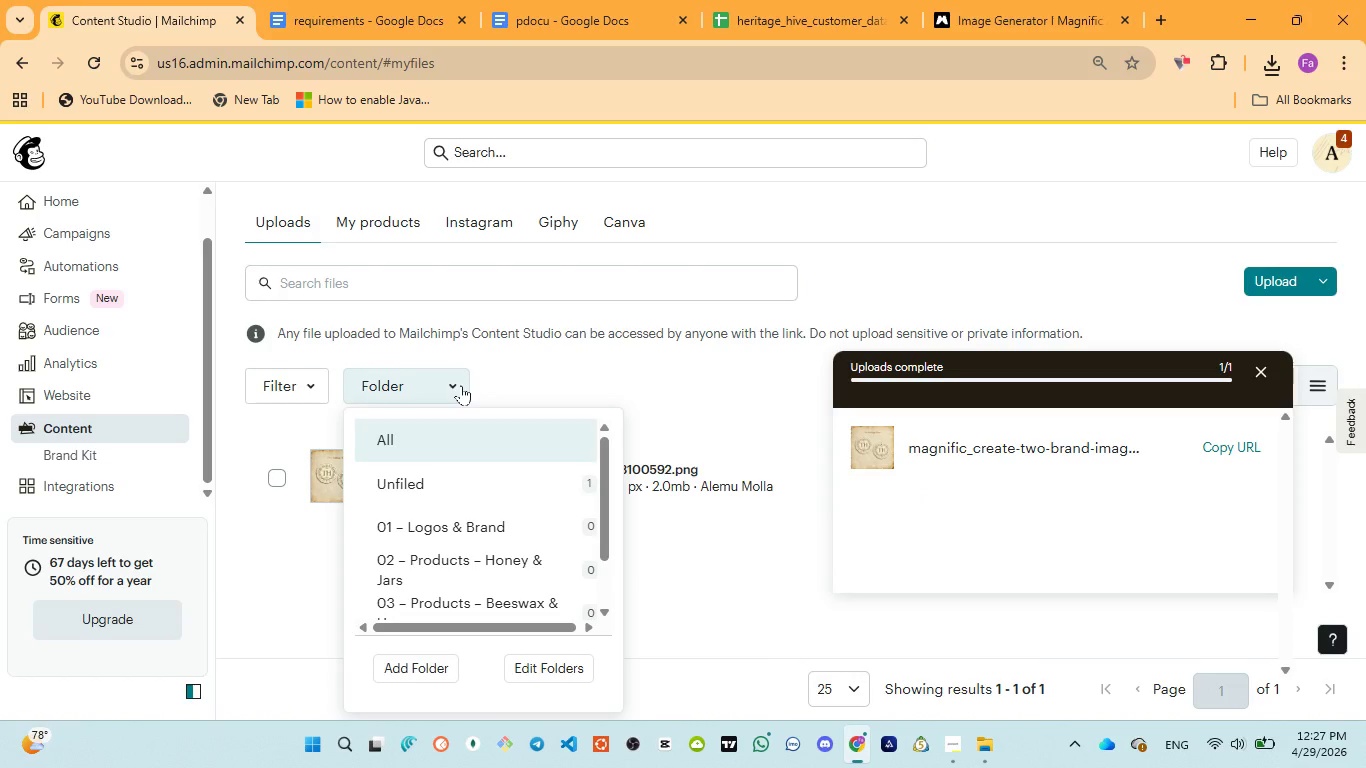 
left_click([632, 375])
 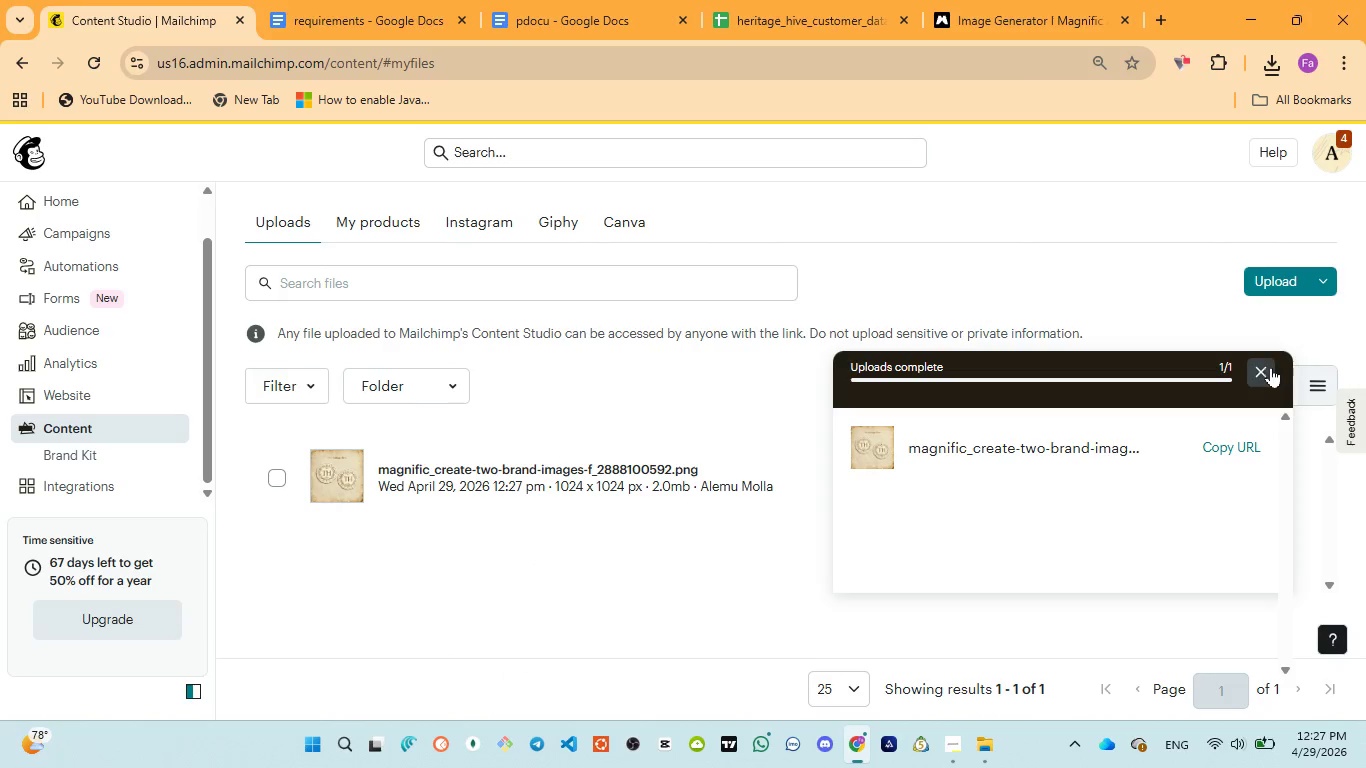 
left_click([1267, 367])
 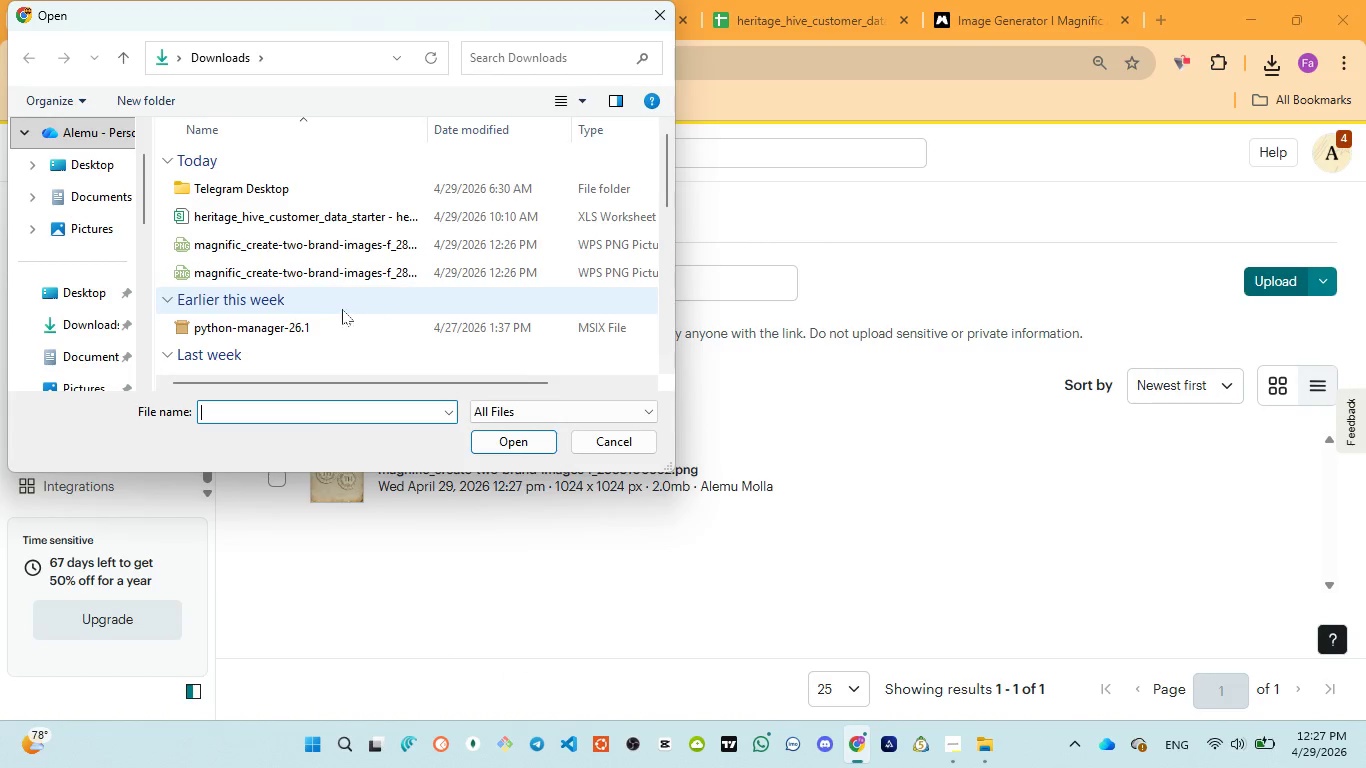 
left_click([304, 283])
 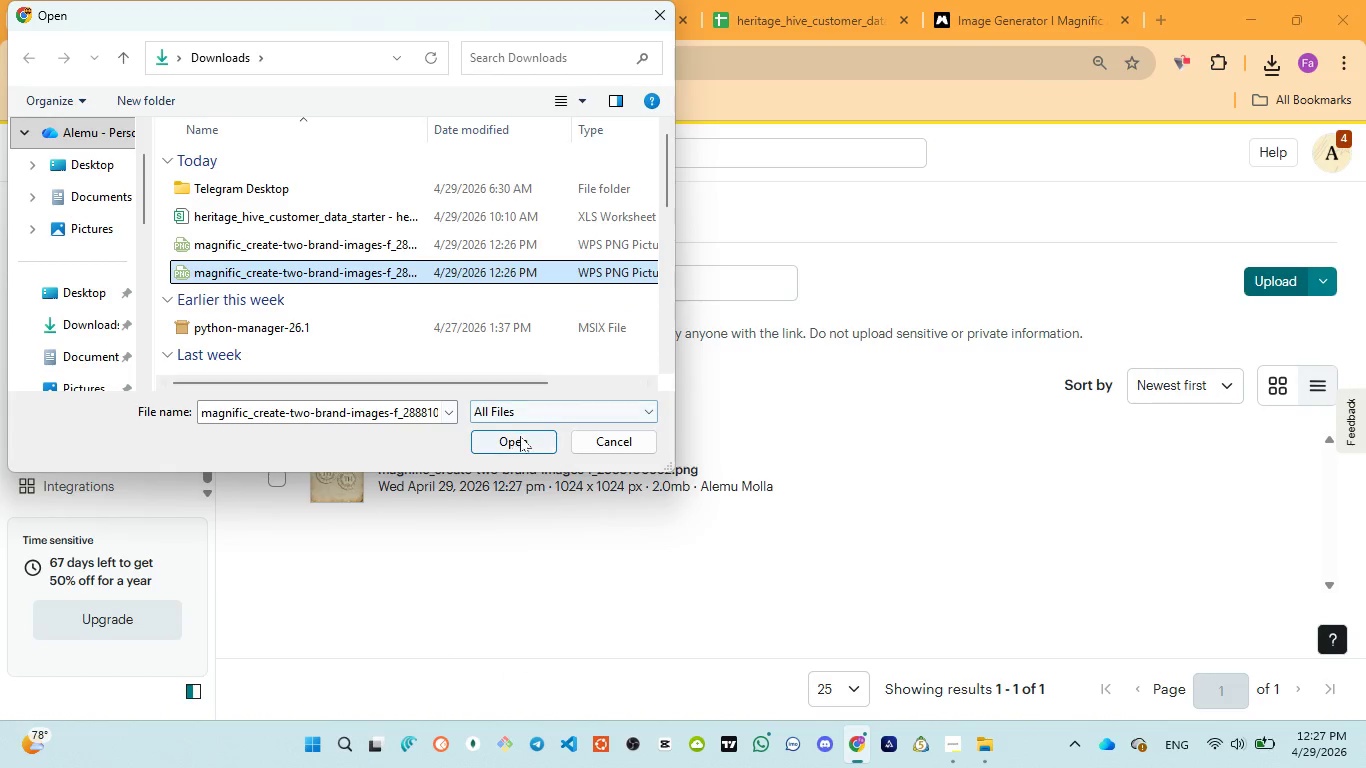 
left_click([528, 442])
 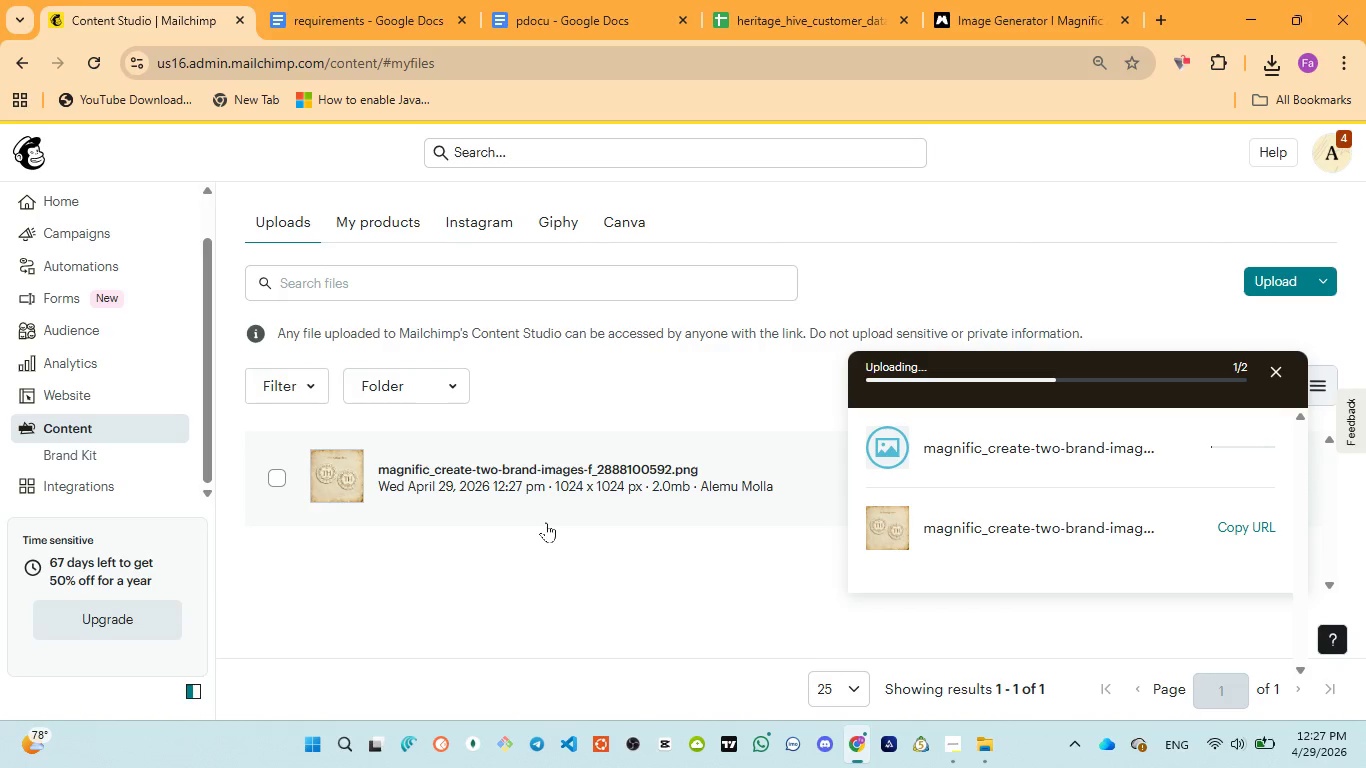 
wait(10.56)
 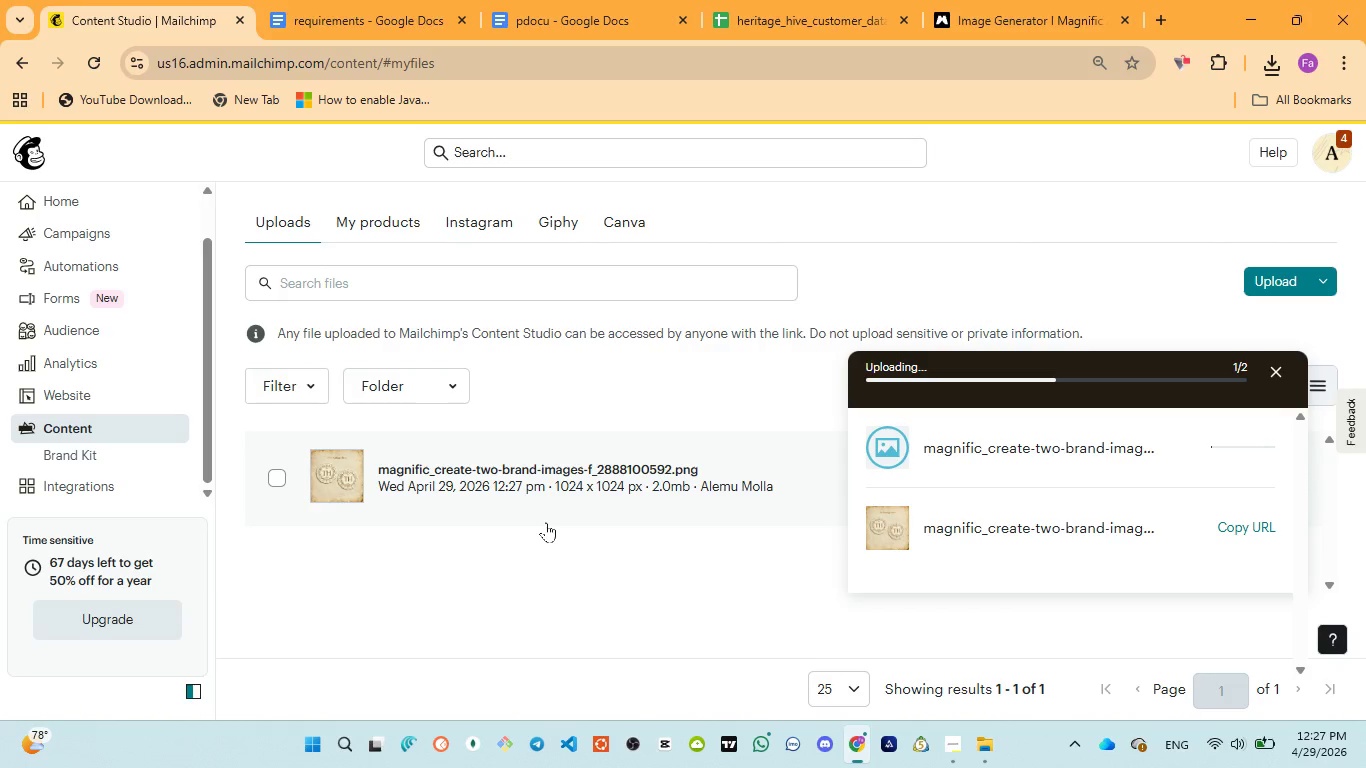 
left_click([1281, 374])
 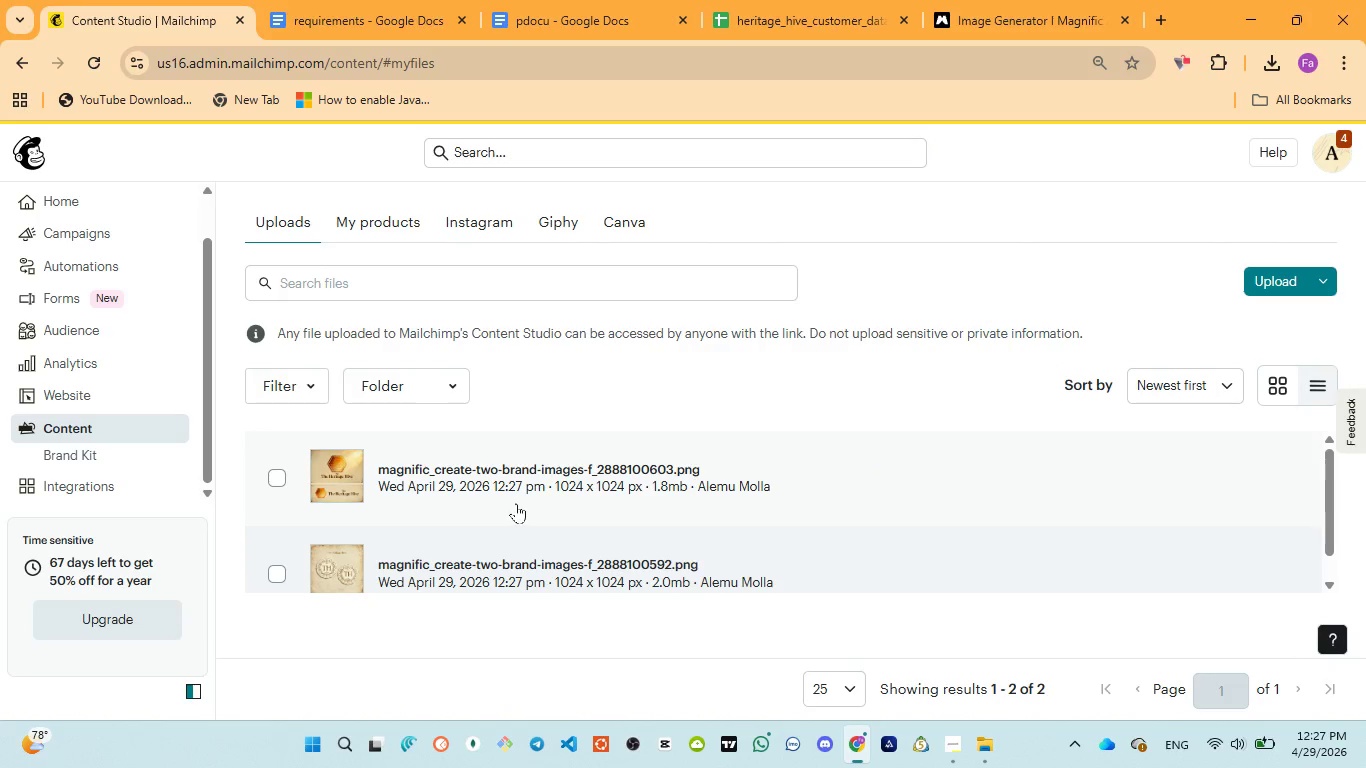 
left_click([515, 498])
 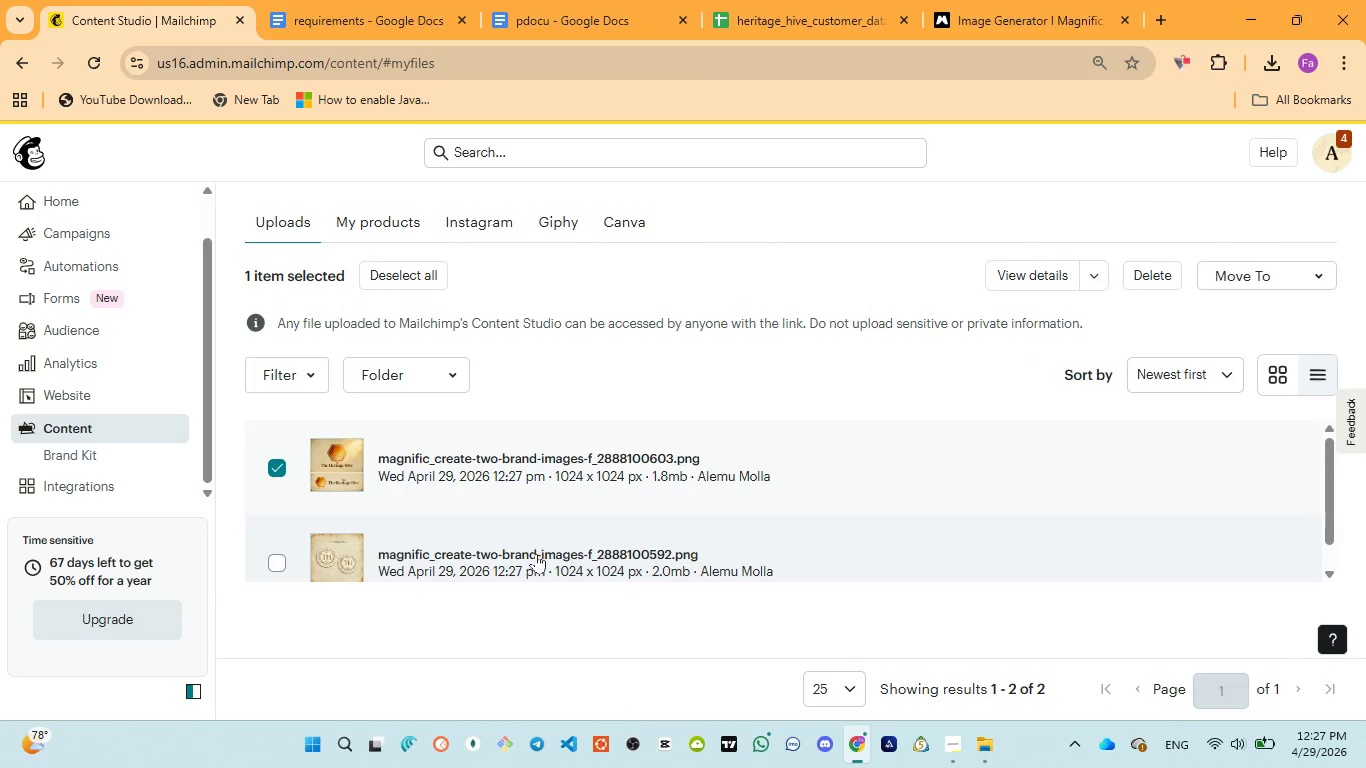 
left_click([536, 555])
 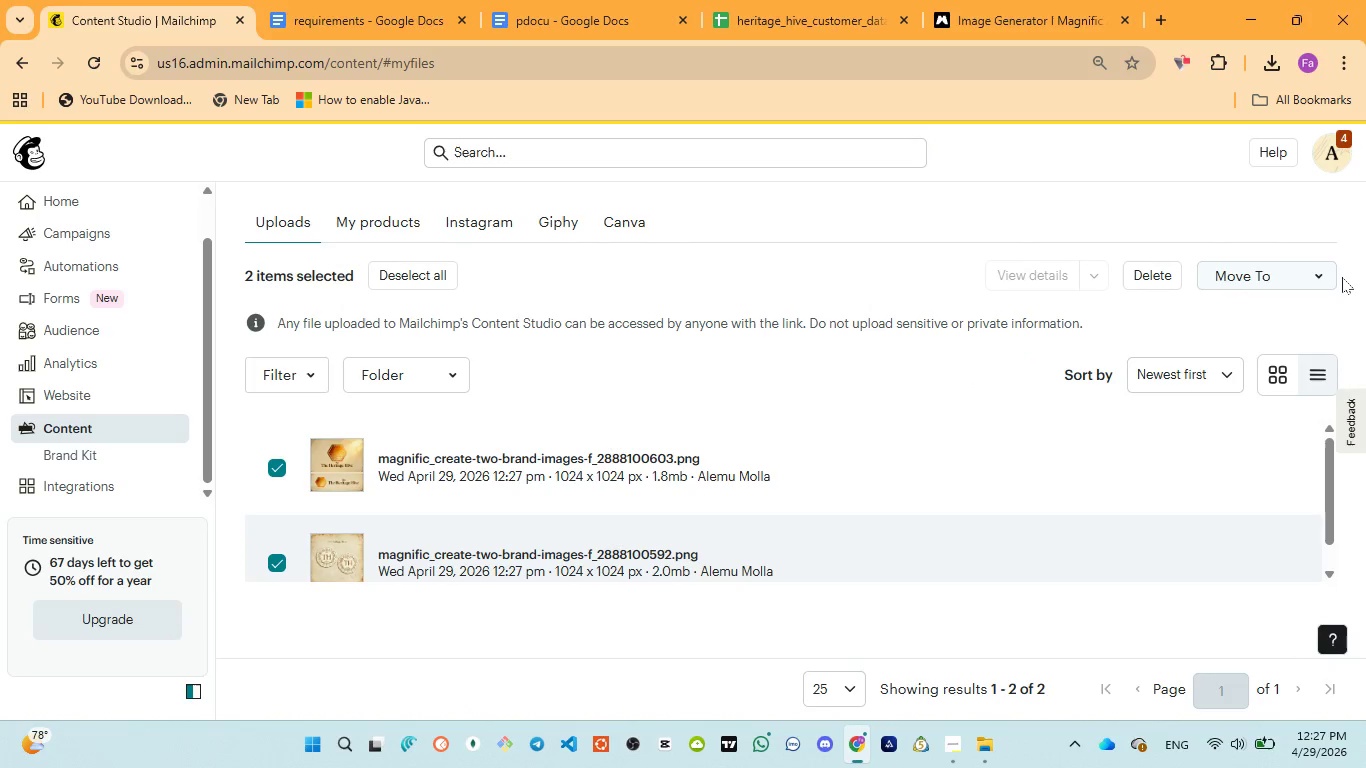 
left_click([1299, 275])
 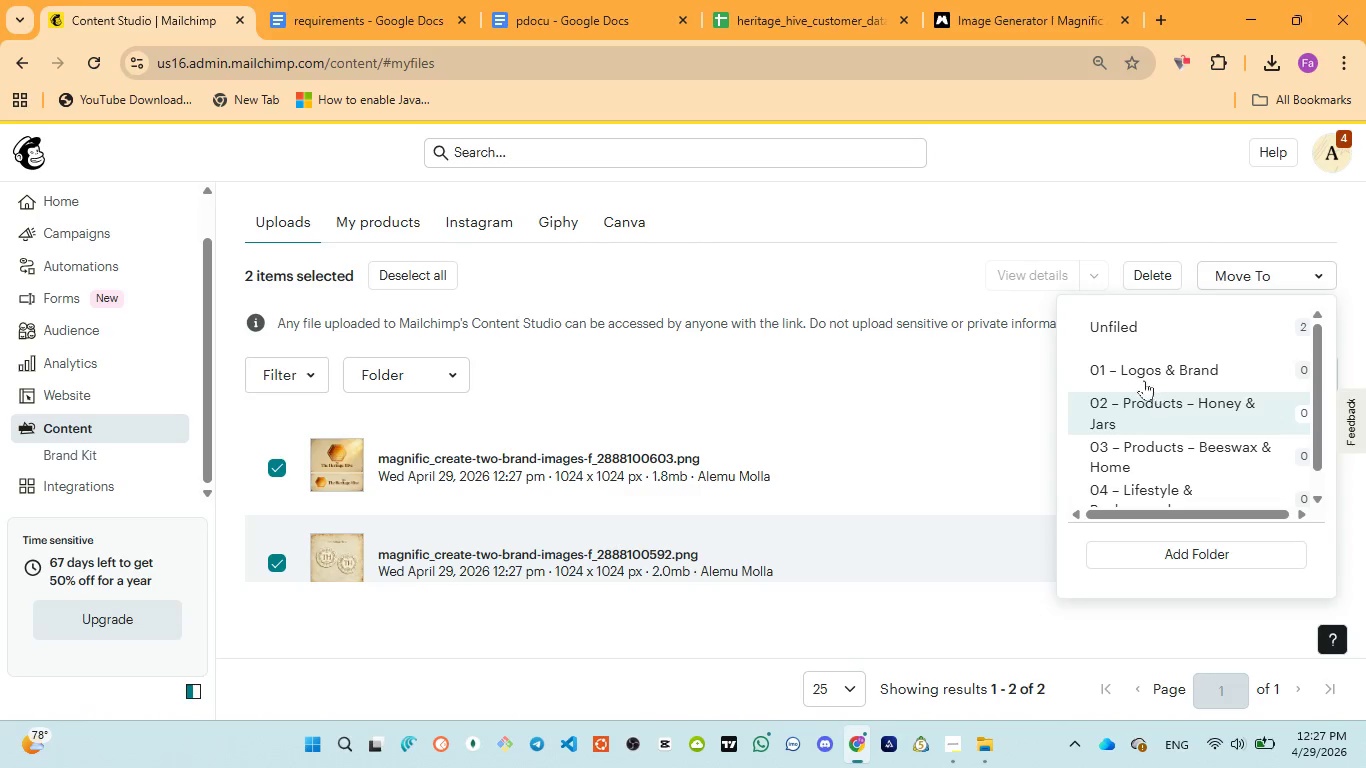 
left_click([1132, 372])
 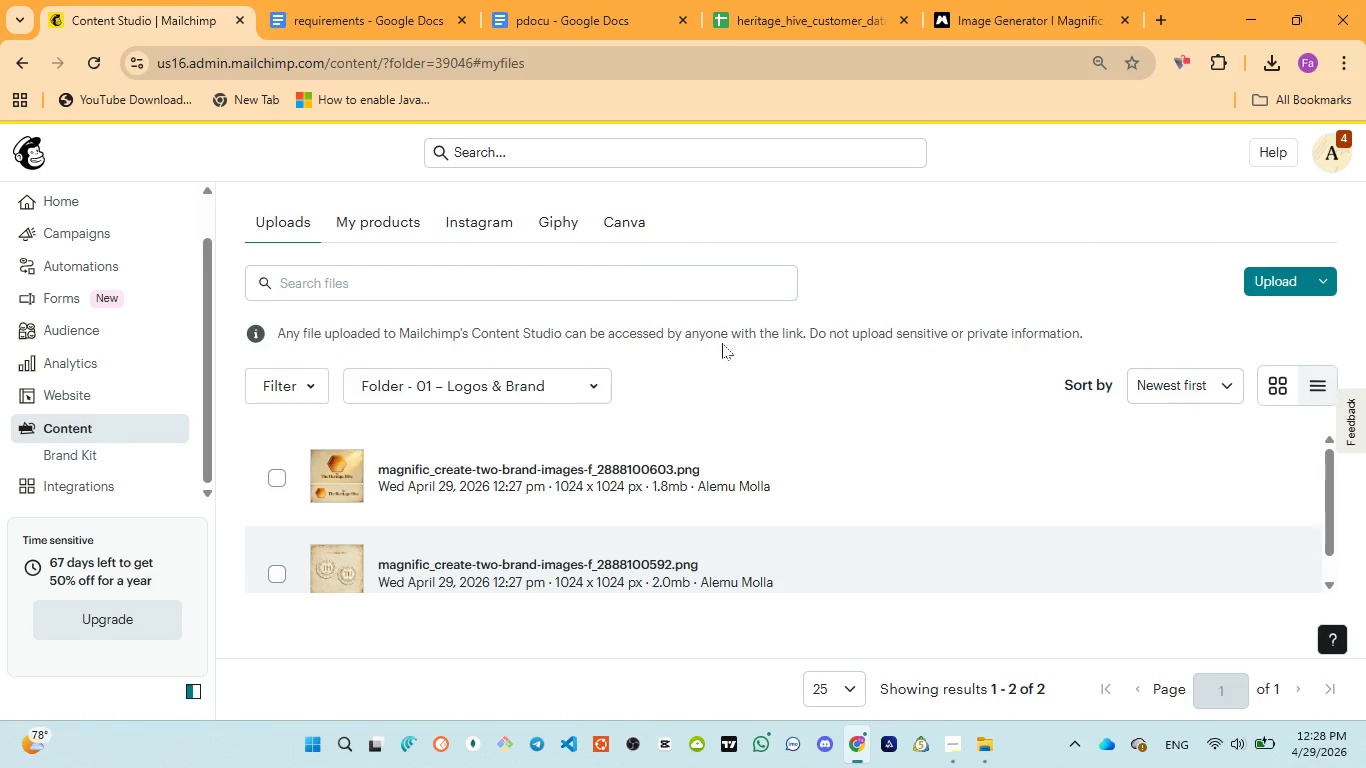 
wait(5.27)
 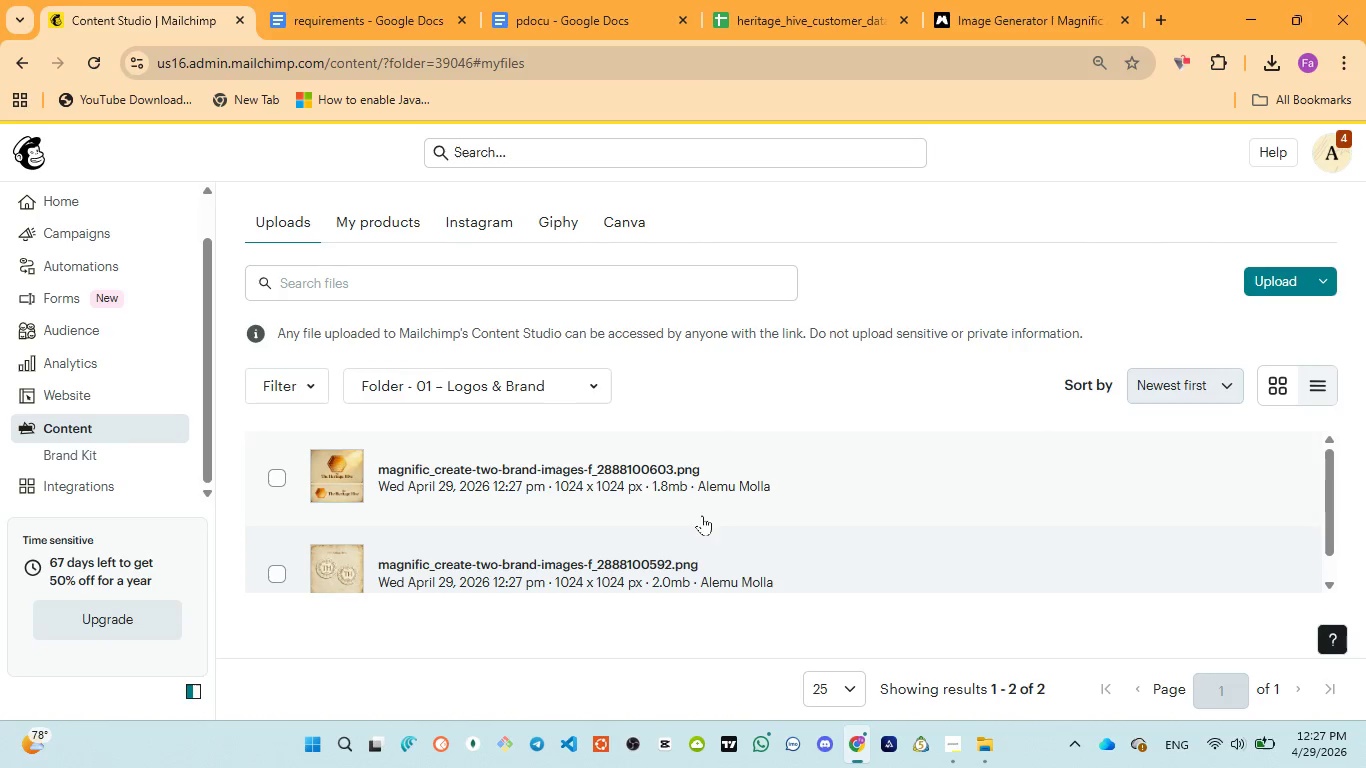 
left_click([560, 18])
 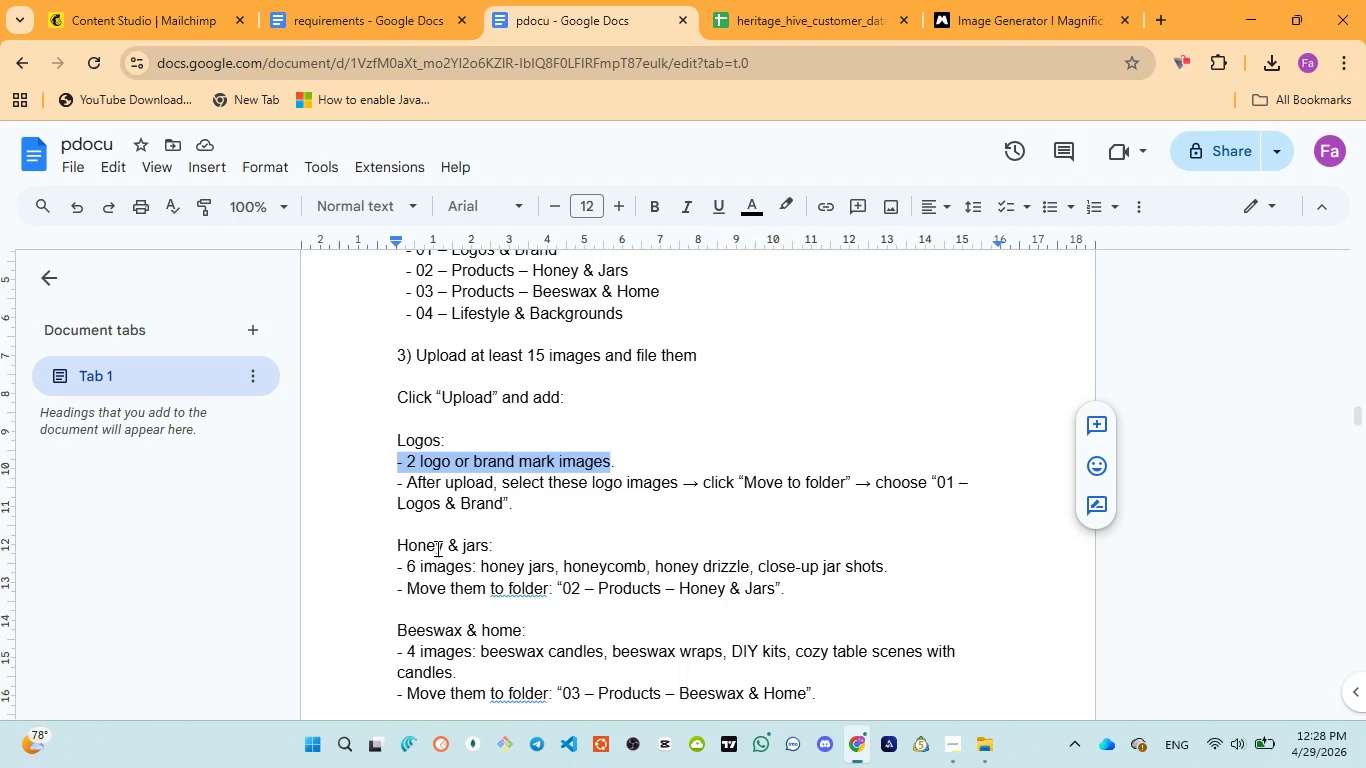 
wait(6.75)
 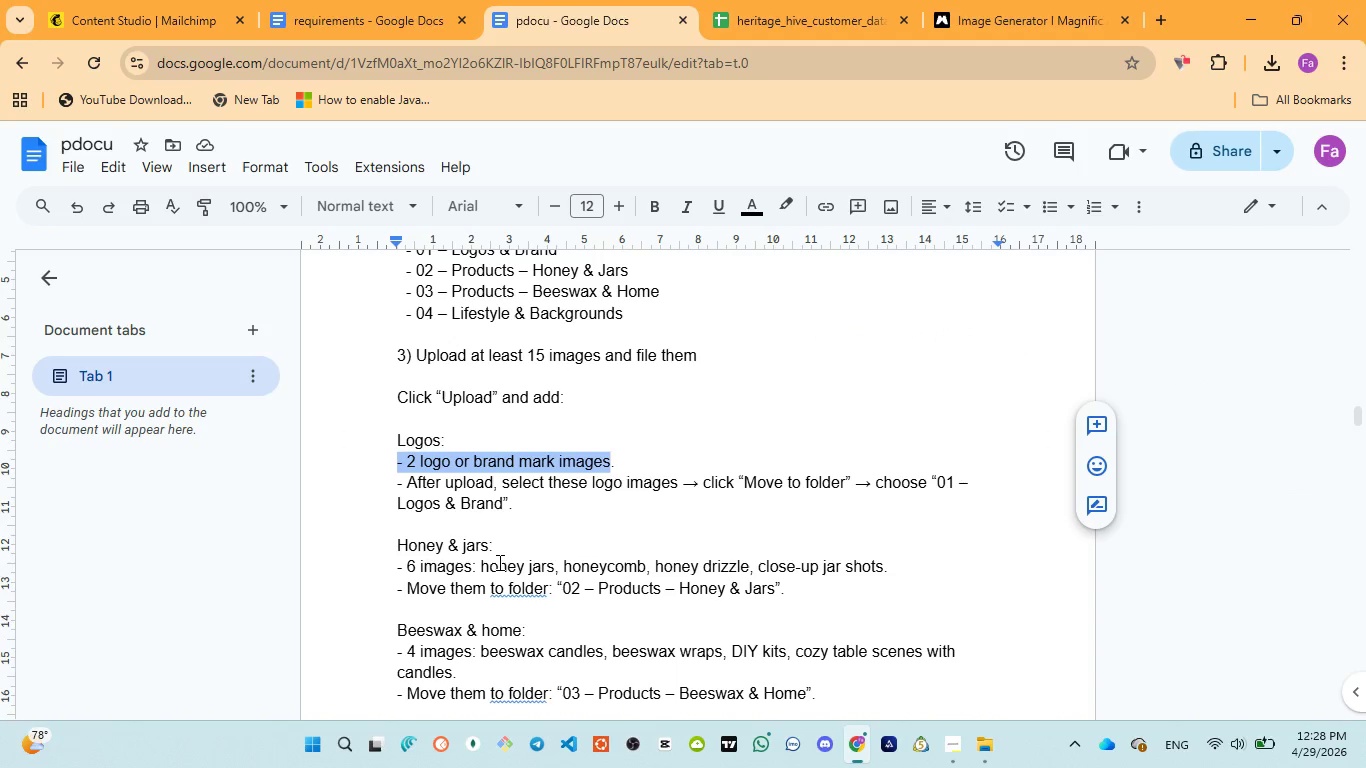 
scroll: coordinate [439, 551], scroll_direction: down, amount: 1.0
 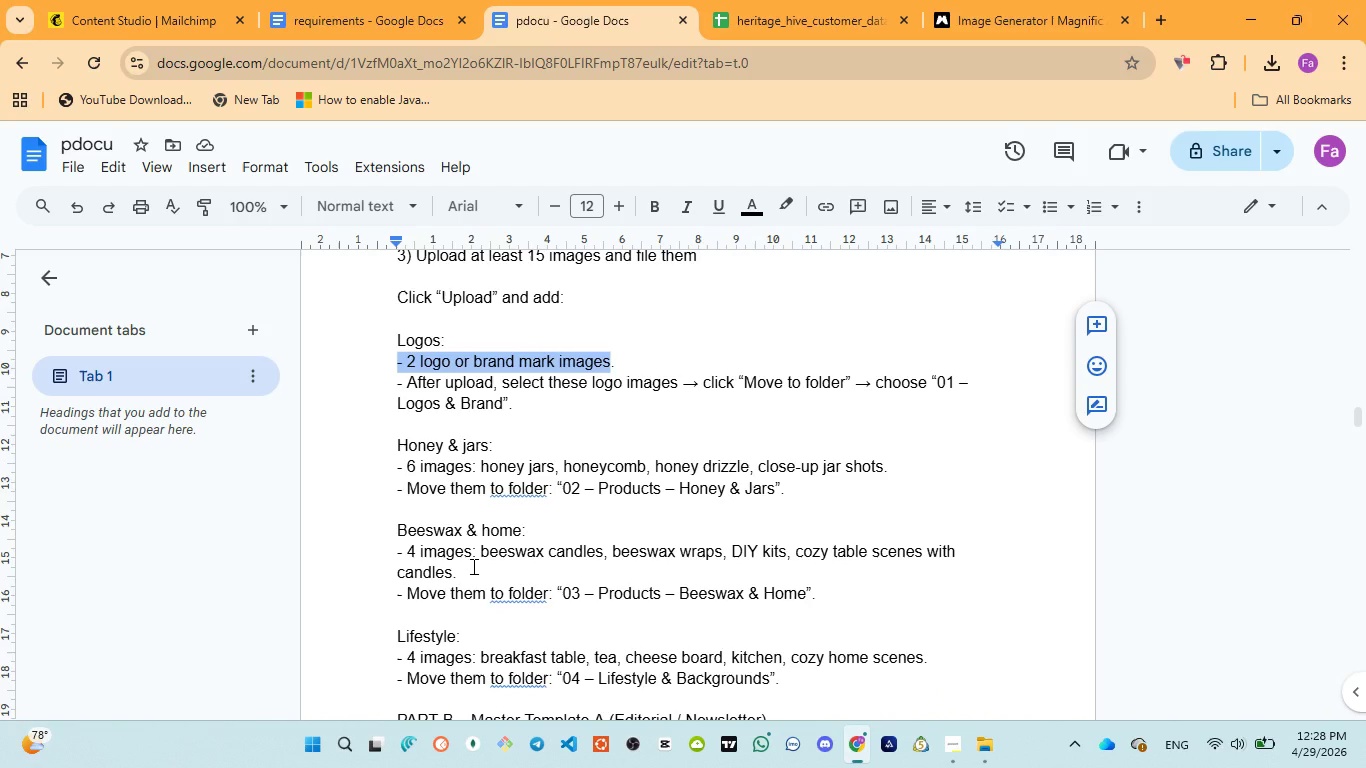 
wait(9.2)
 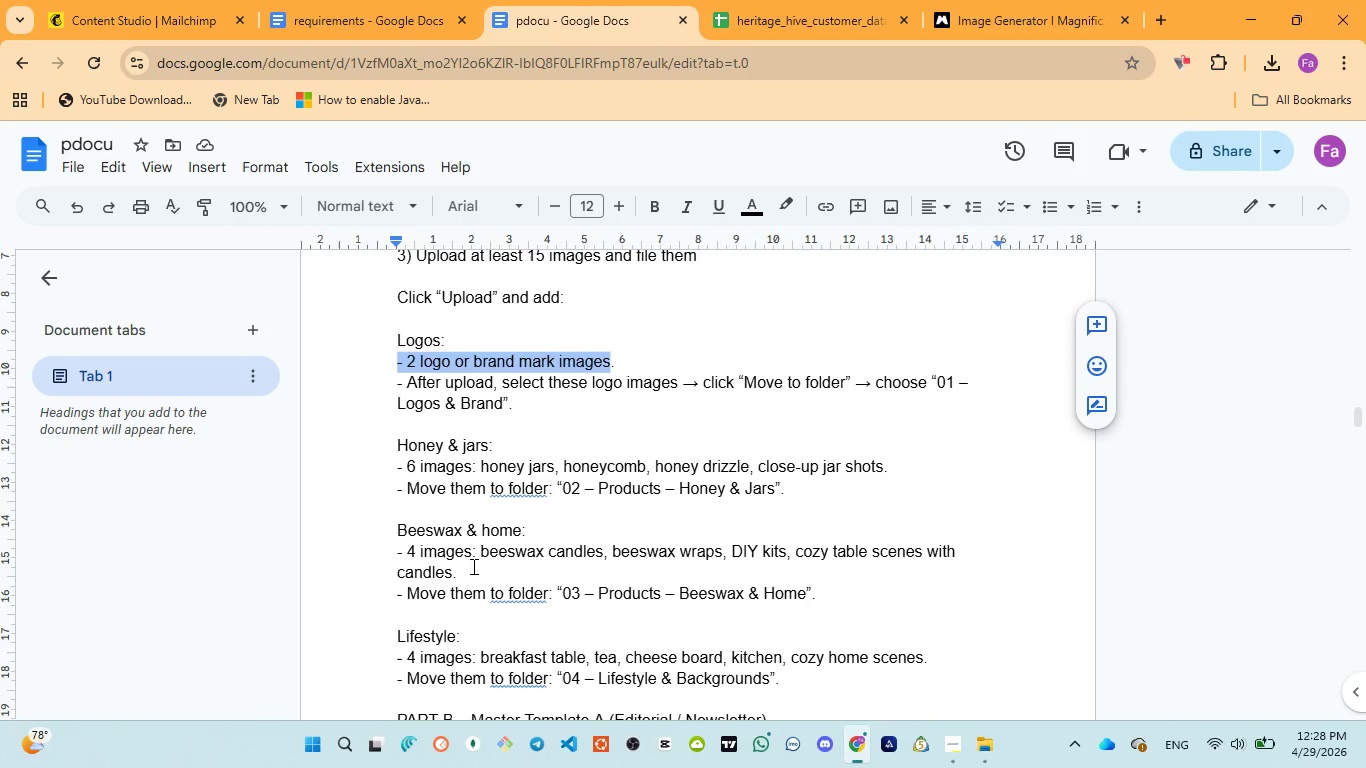 
left_click_drag(start_coordinate=[406, 466], to_coordinate=[893, 470])
 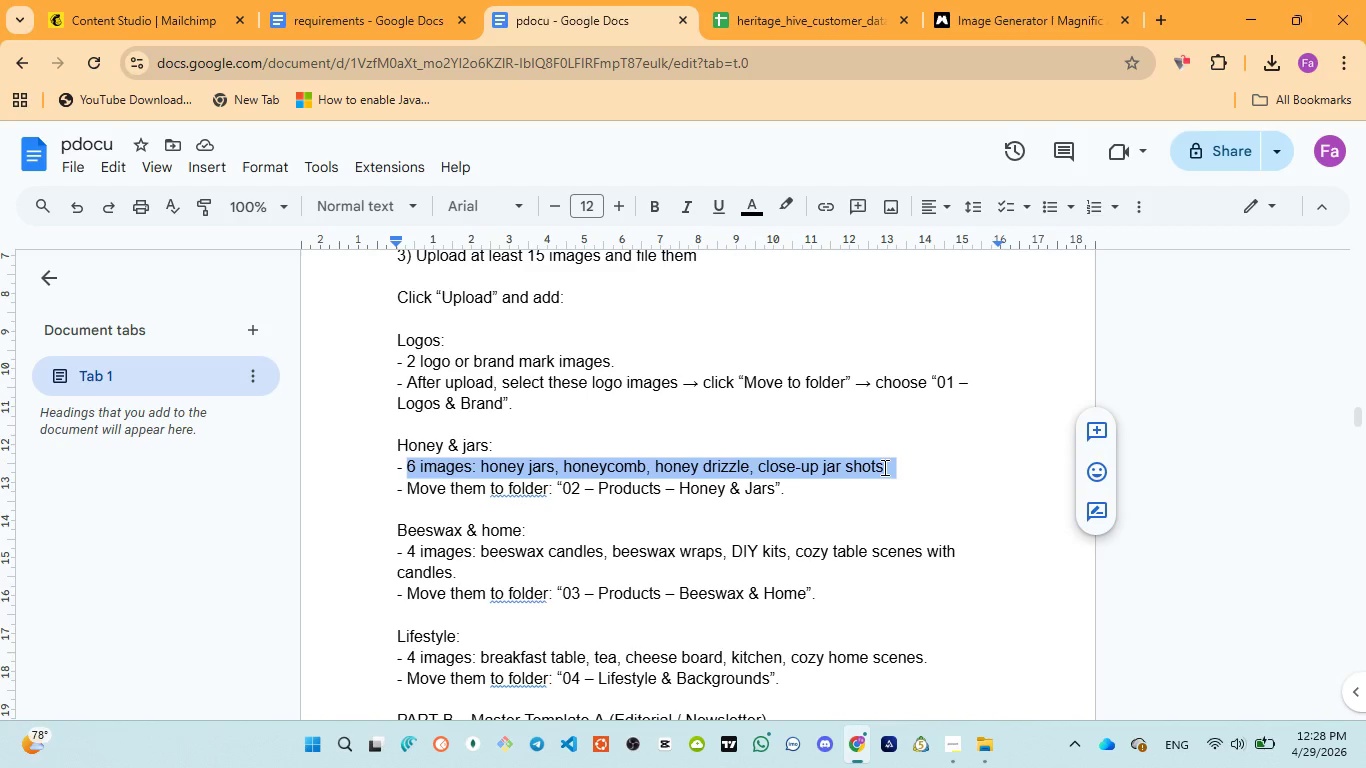 
key(Control+C)
 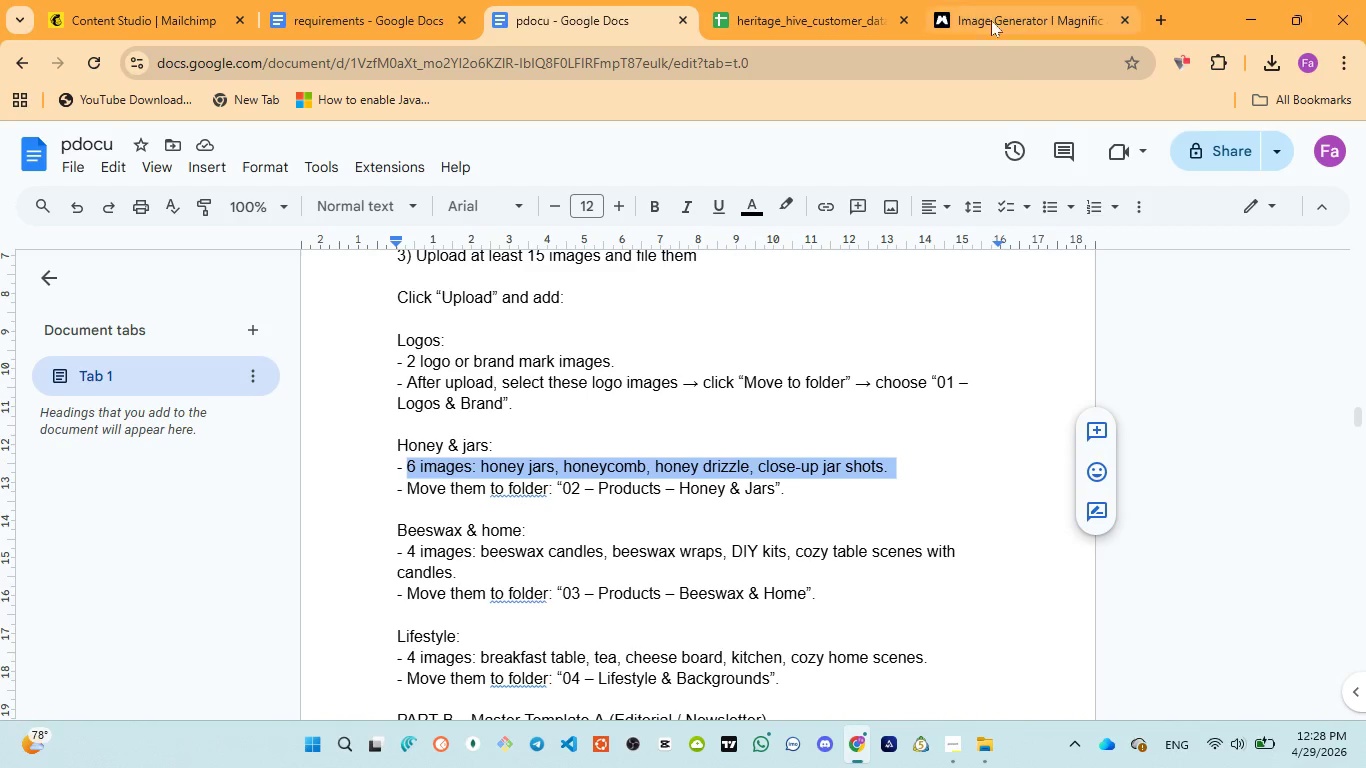 
left_click([985, 13])
 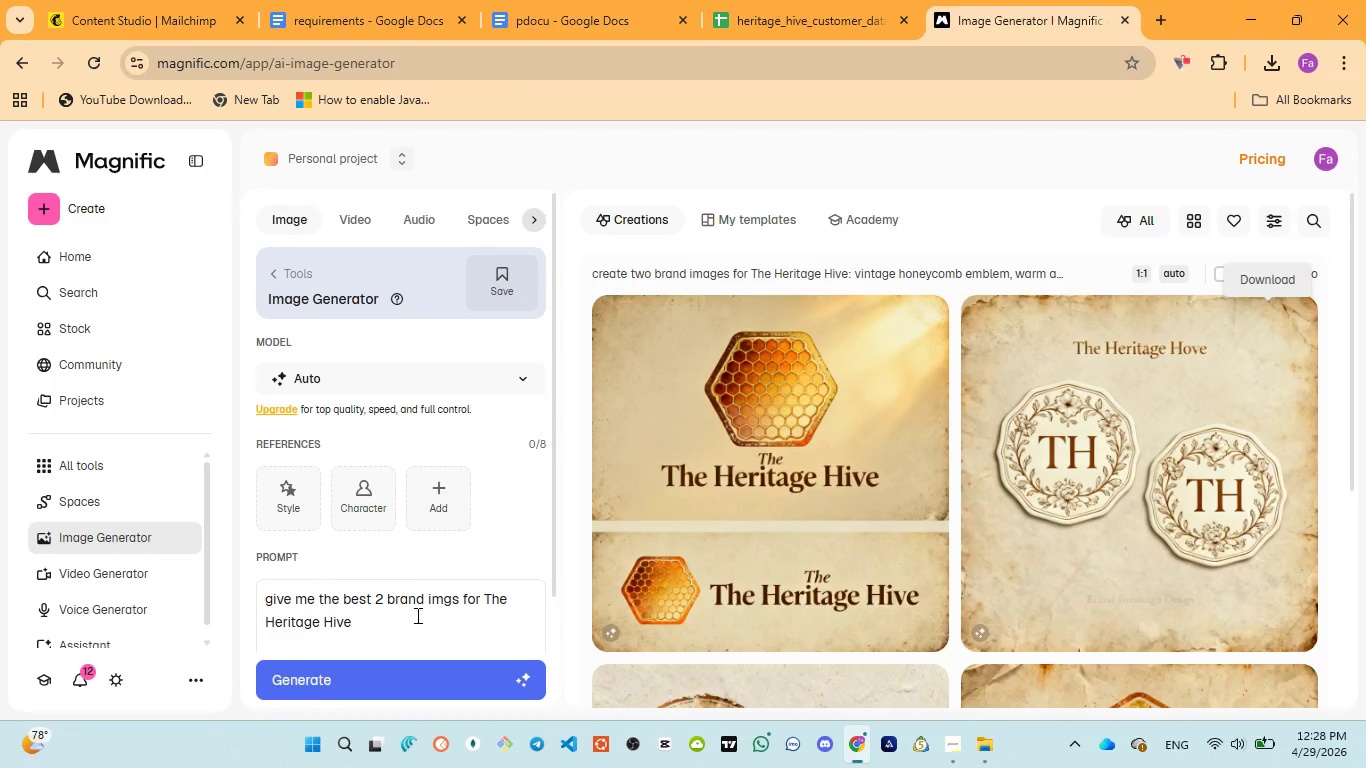 
left_click([415, 616])
 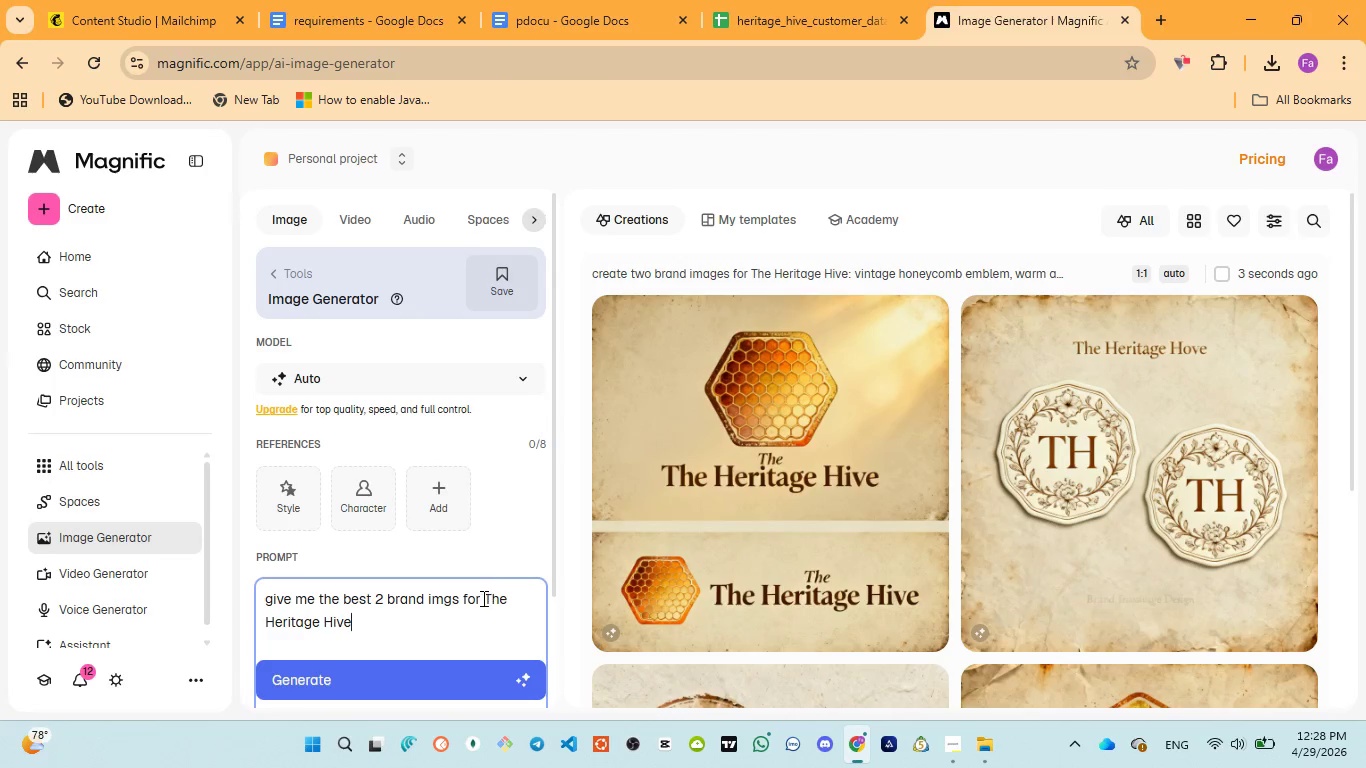 
left_click([482, 598])
 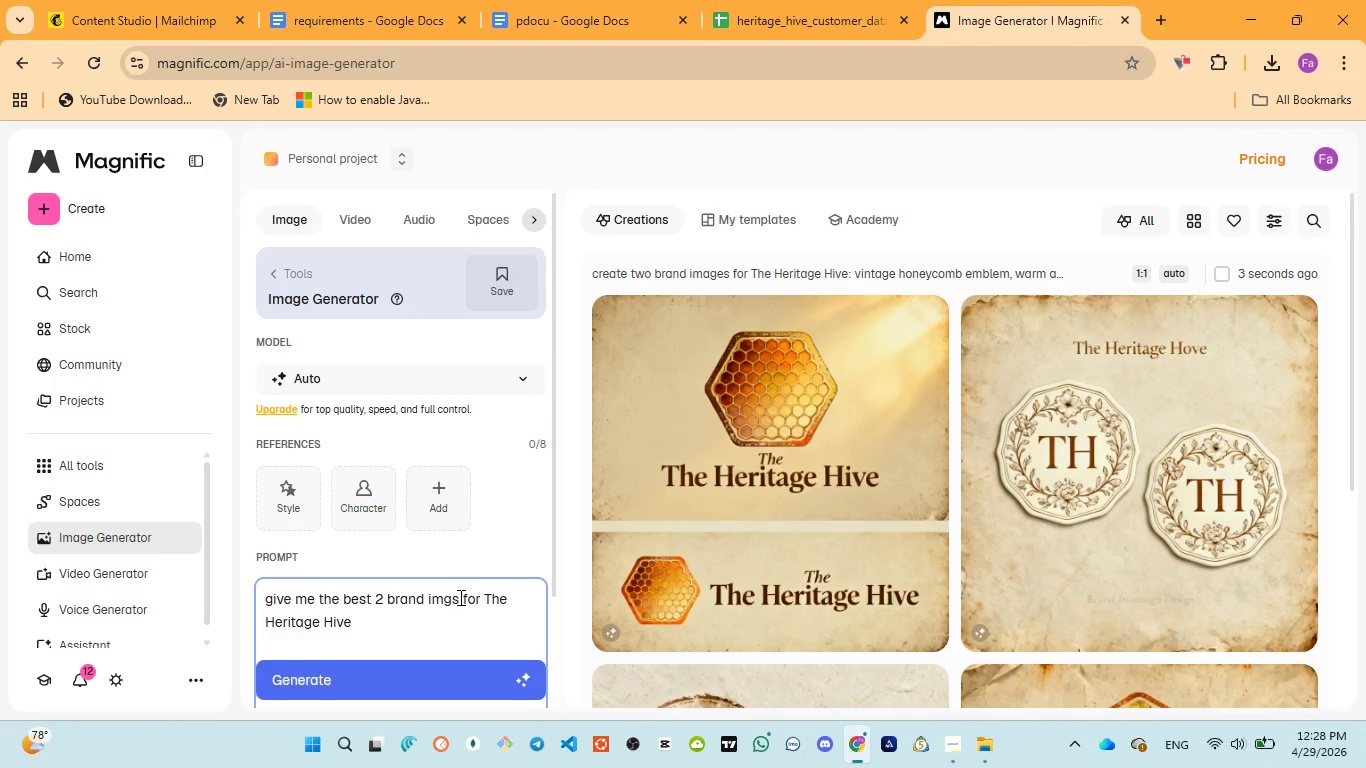 
left_click_drag(start_coordinate=[459, 598], to_coordinate=[257, 602])
 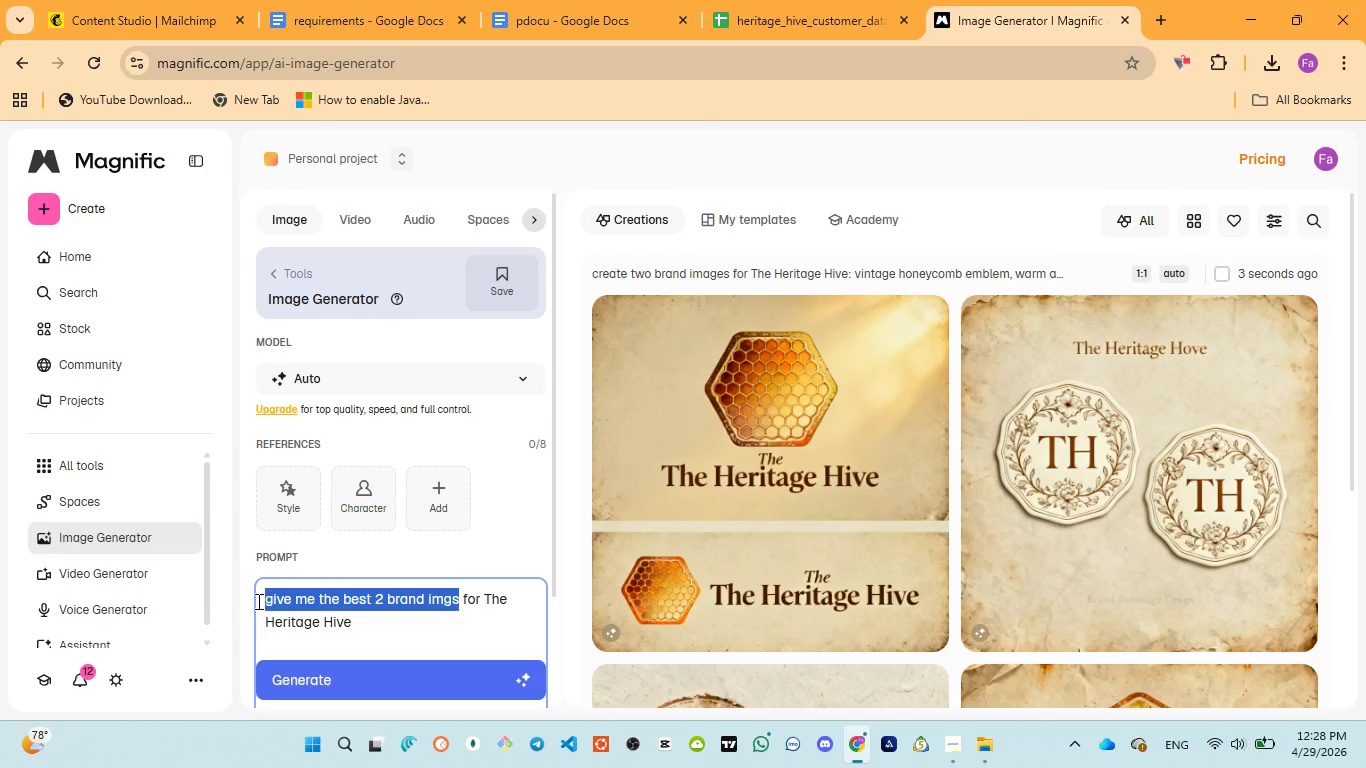 
key(Control+V)
 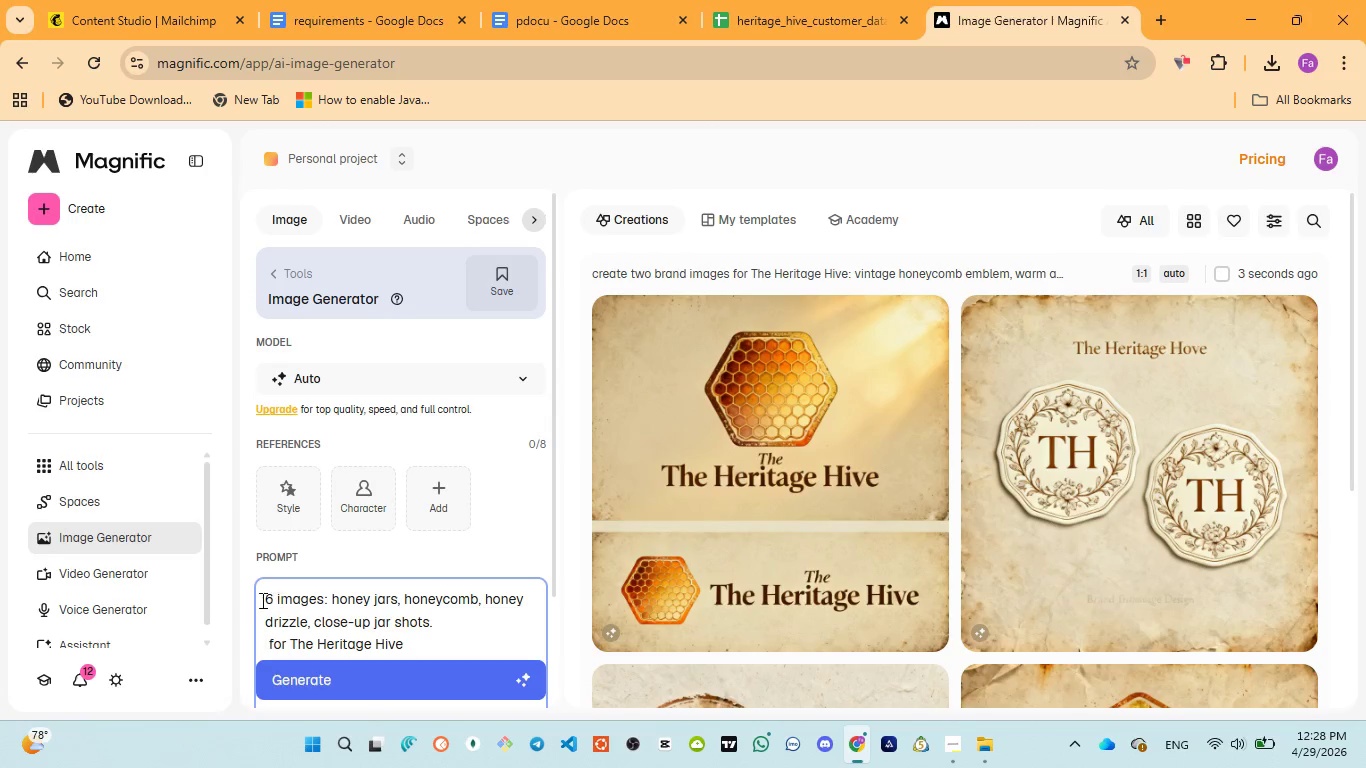 
left_click([266, 604])
 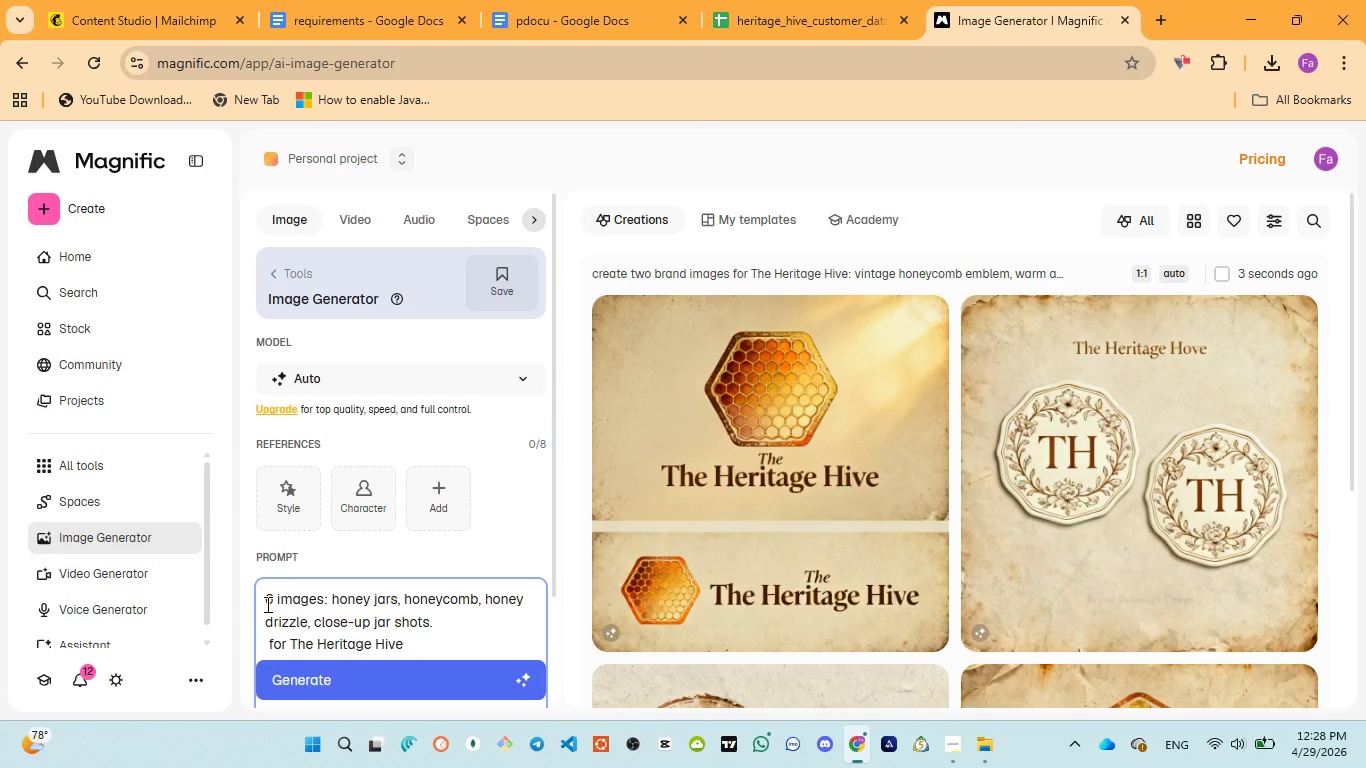 
type(givem)
key(Backspace)
type( me )
 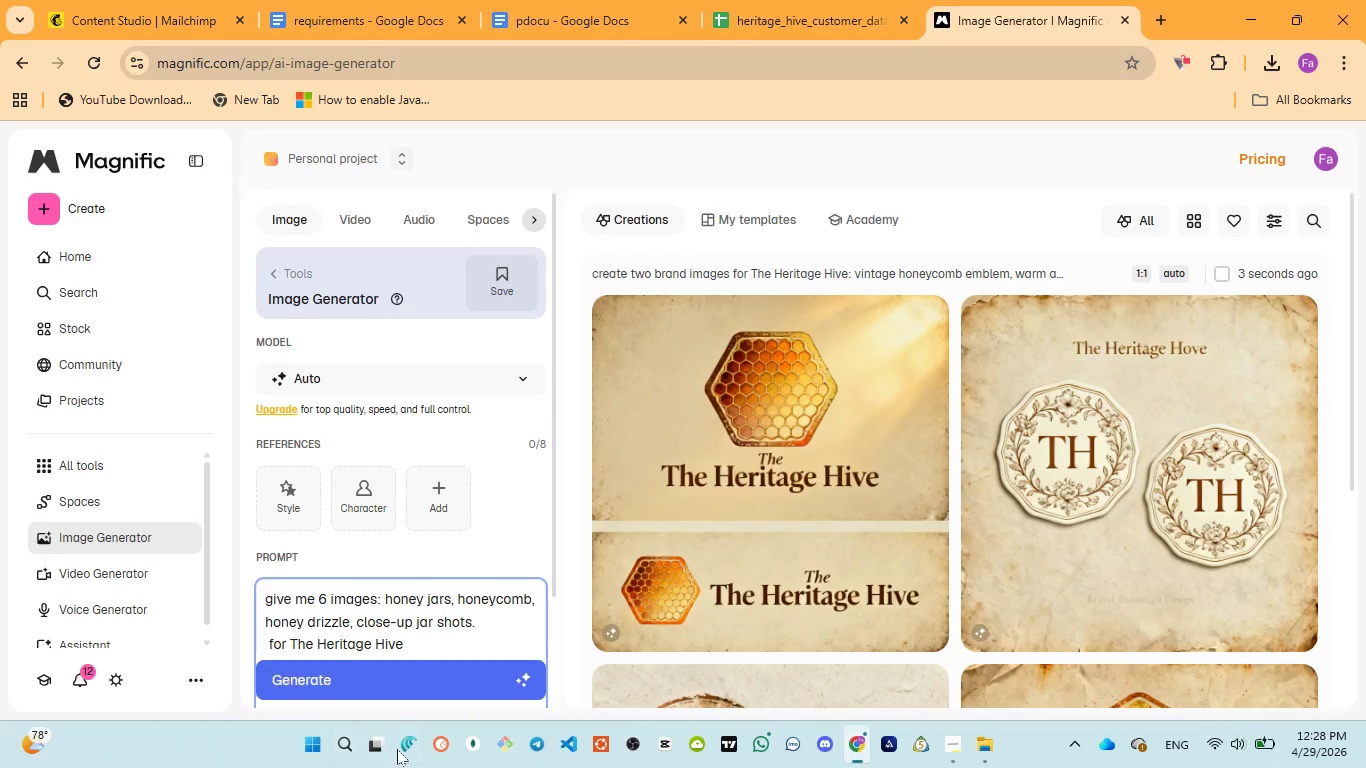 
left_click([396, 683])
 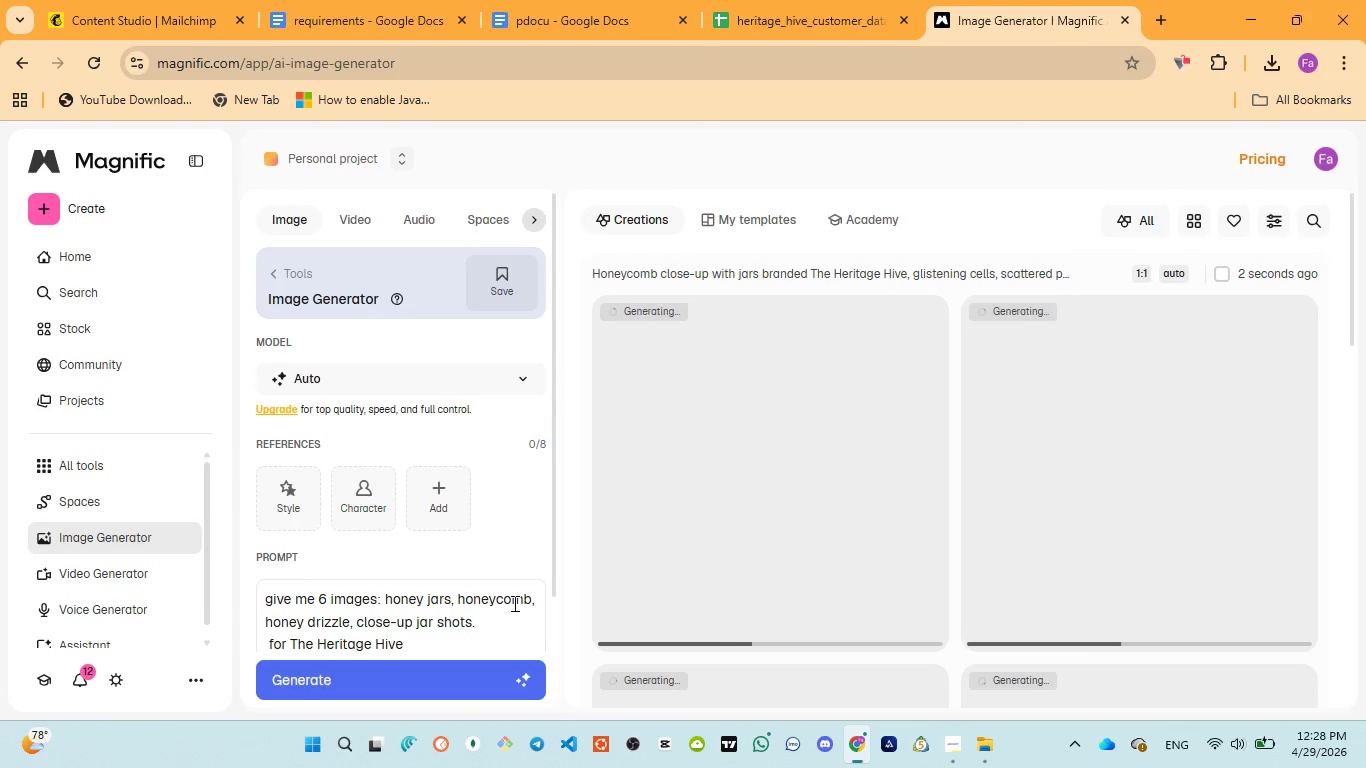 
wait(19.19)
 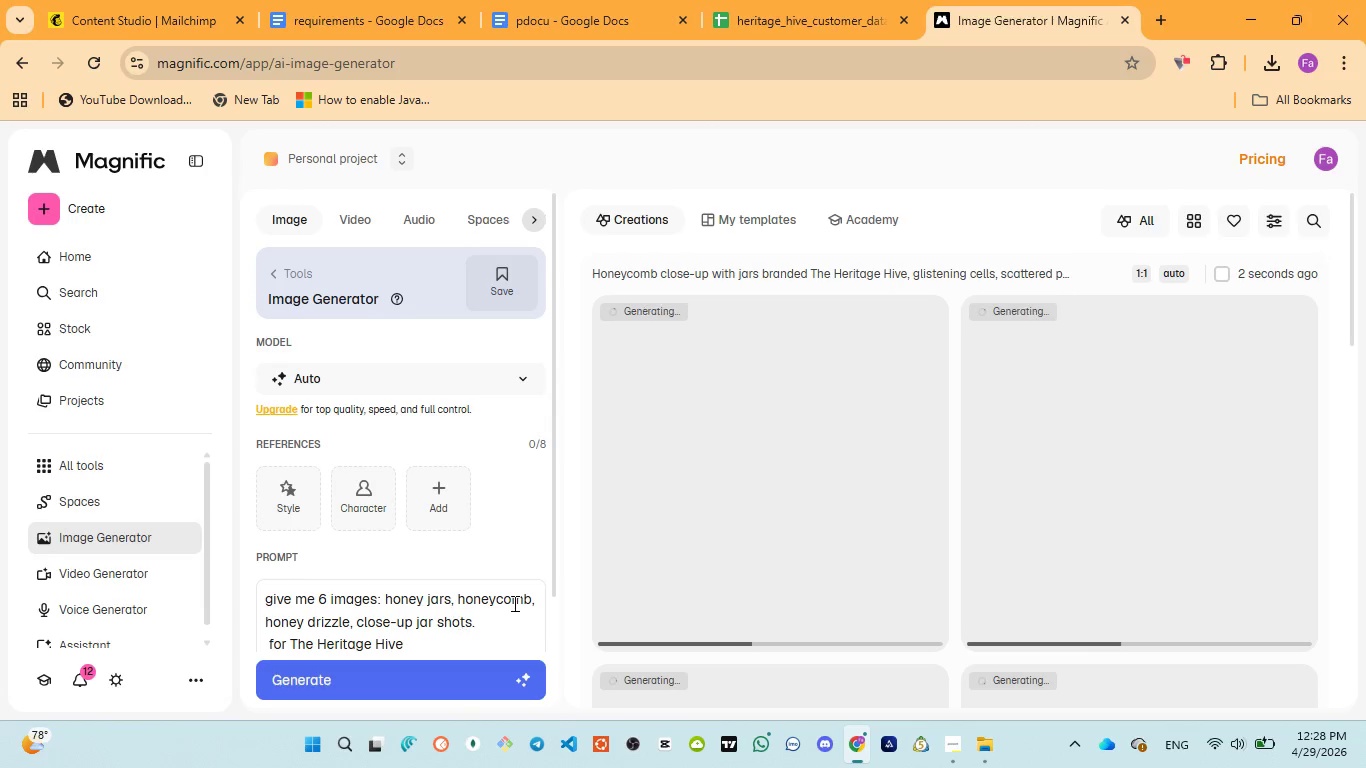 
scroll: coordinate [852, 518], scroll_direction: down, amount: 5.0
 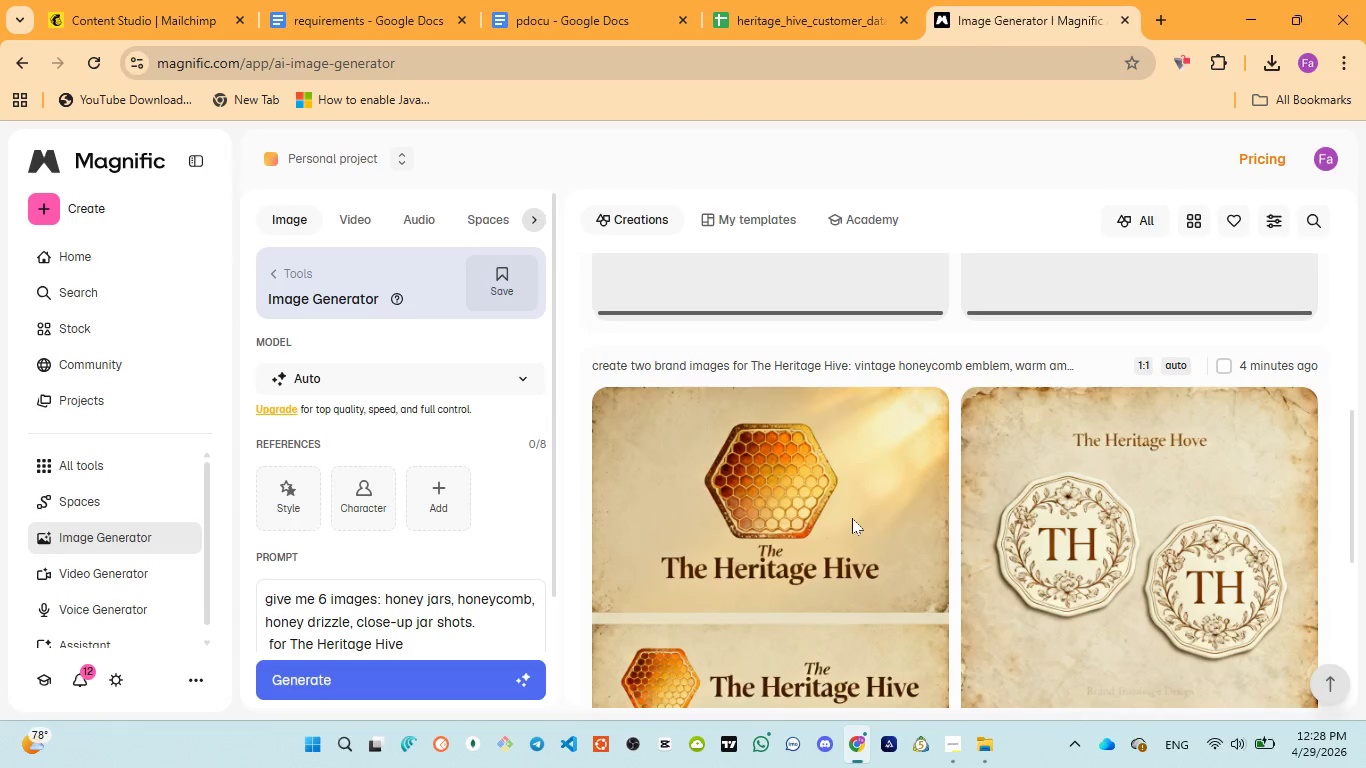 
scroll: coordinate [852, 518], scroll_direction: up, amount: 13.0
 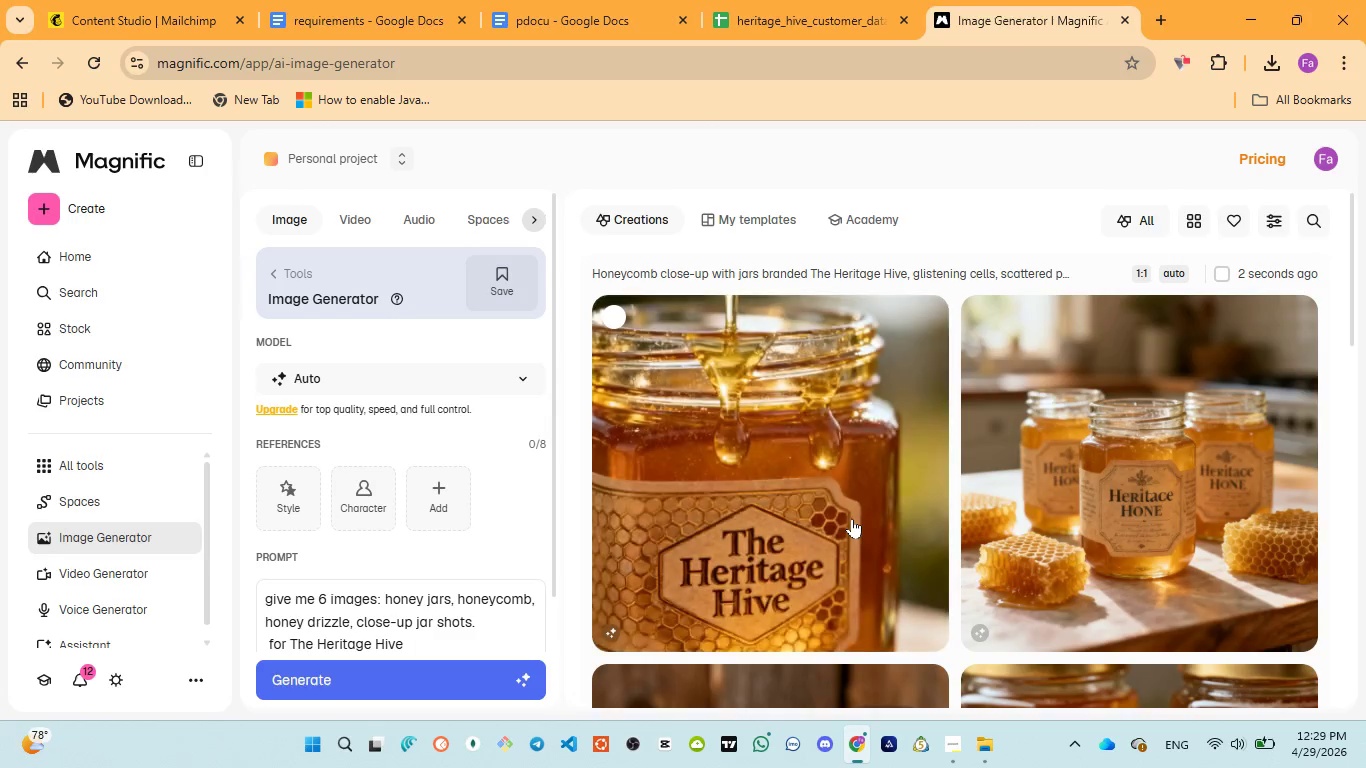 
scroll: coordinate [852, 518], scroll_direction: down, amount: 6.0
 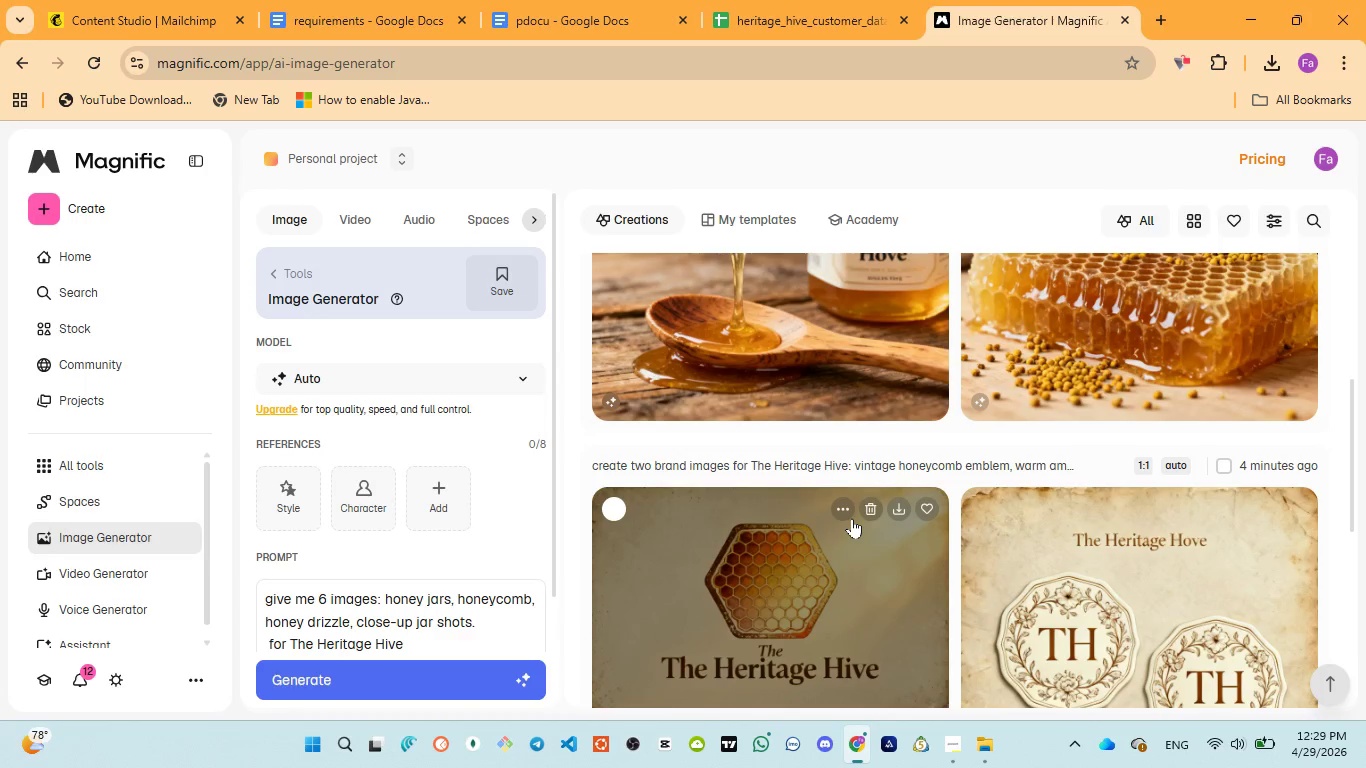 
scroll: coordinate [852, 519], scroll_direction: up, amount: 7.0
 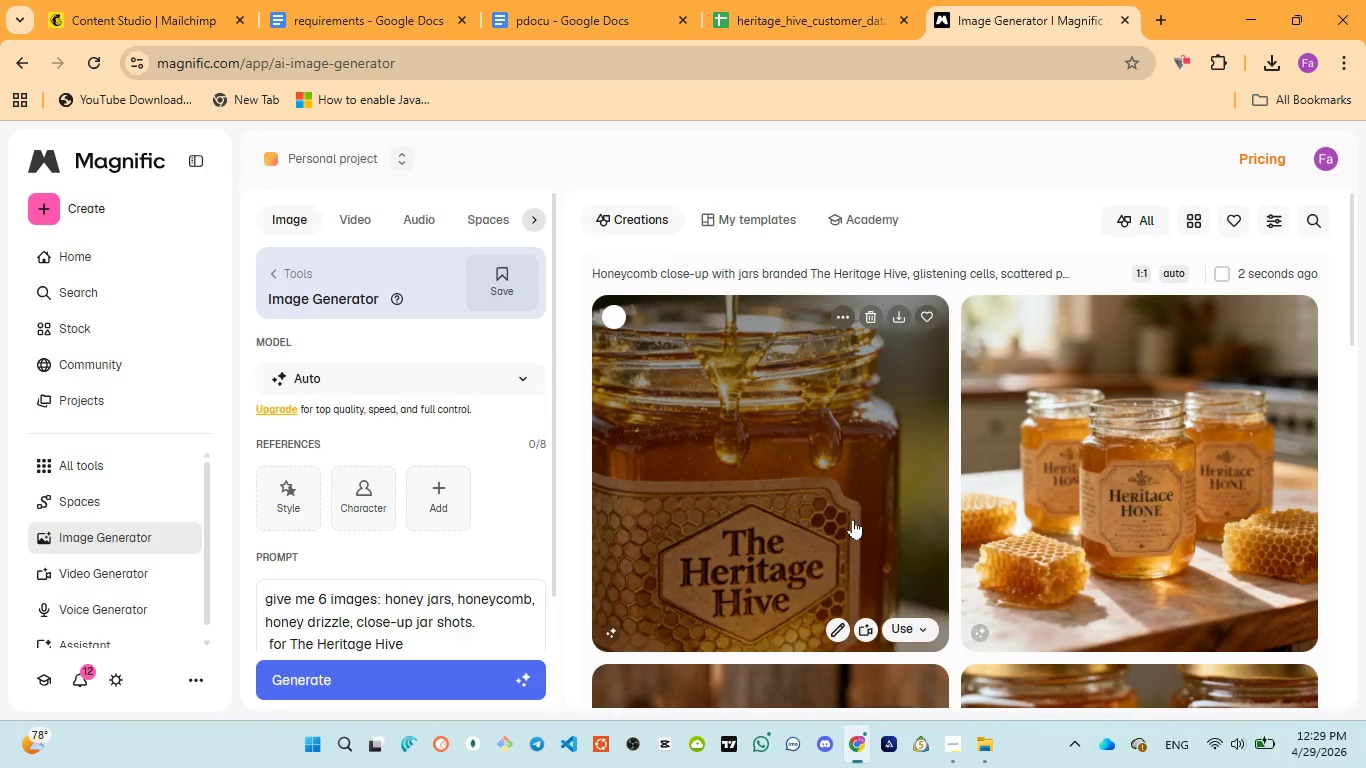 
wait(5.42)
 